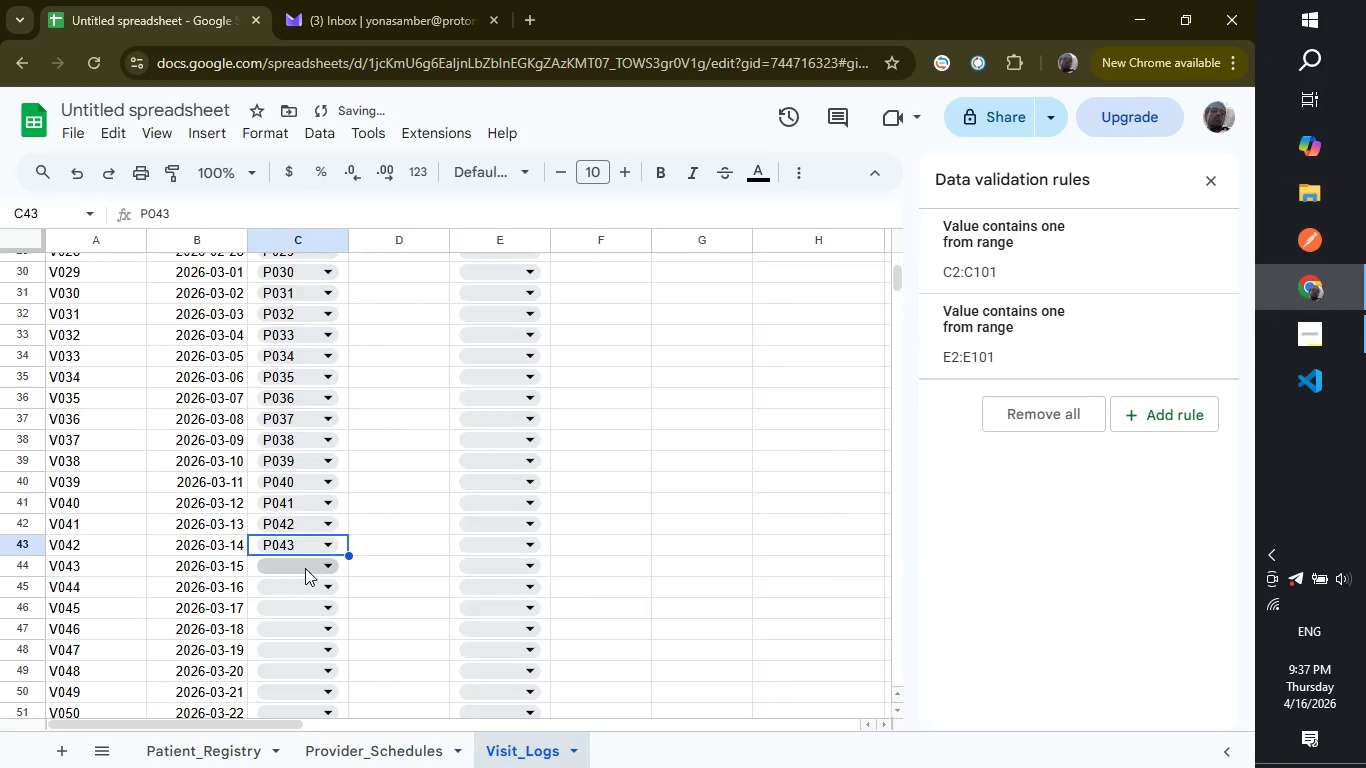 
left_click([305, 568])
 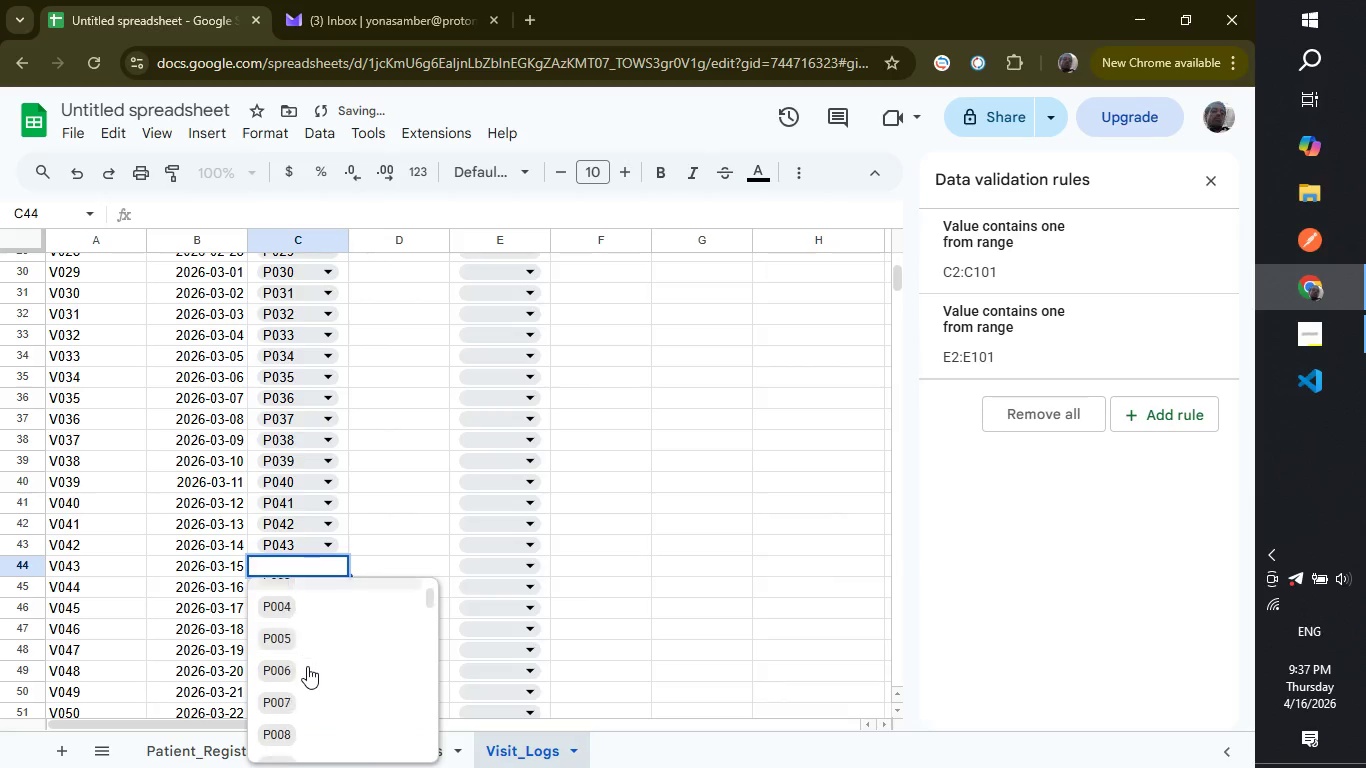 
scroll: coordinate [307, 666], scroll_direction: down, amount: 3.0
 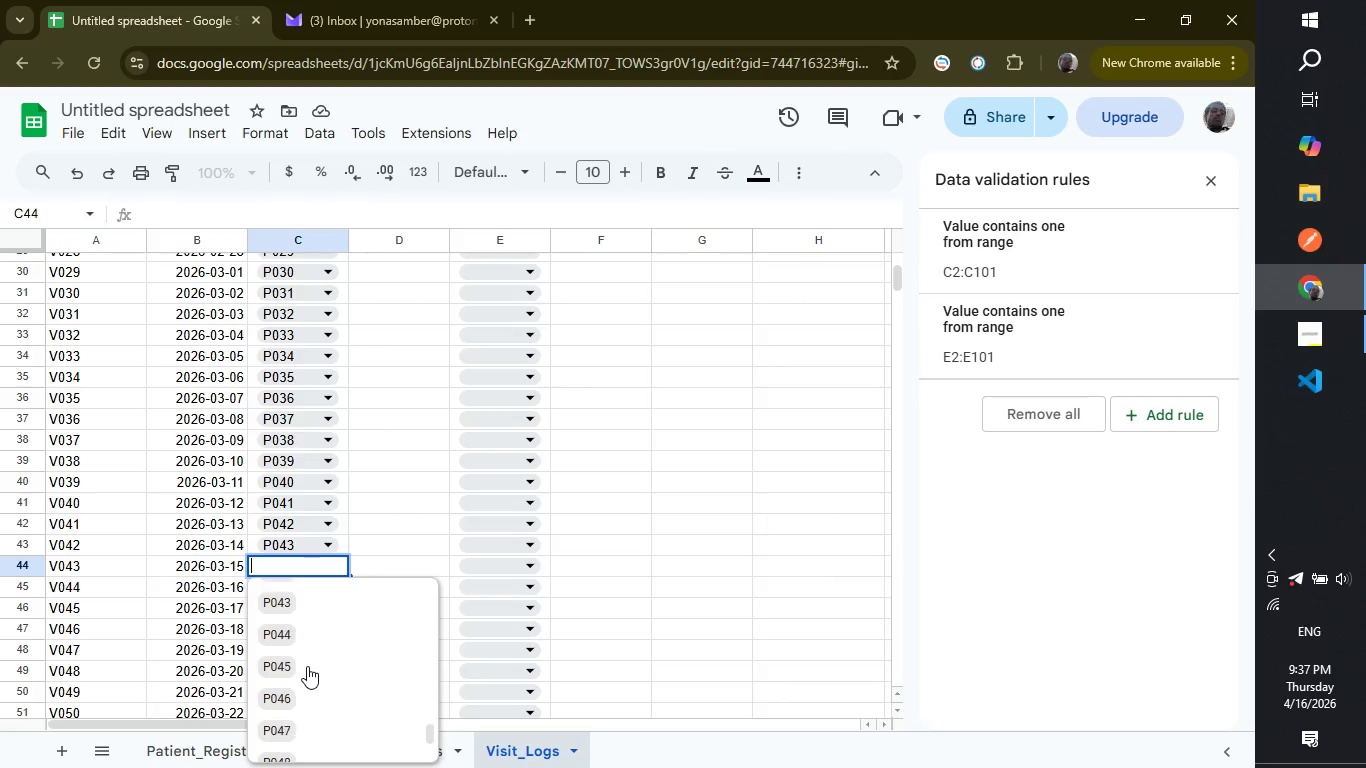 
scroll: coordinate [307, 666], scroll_direction: up, amount: 2.0
 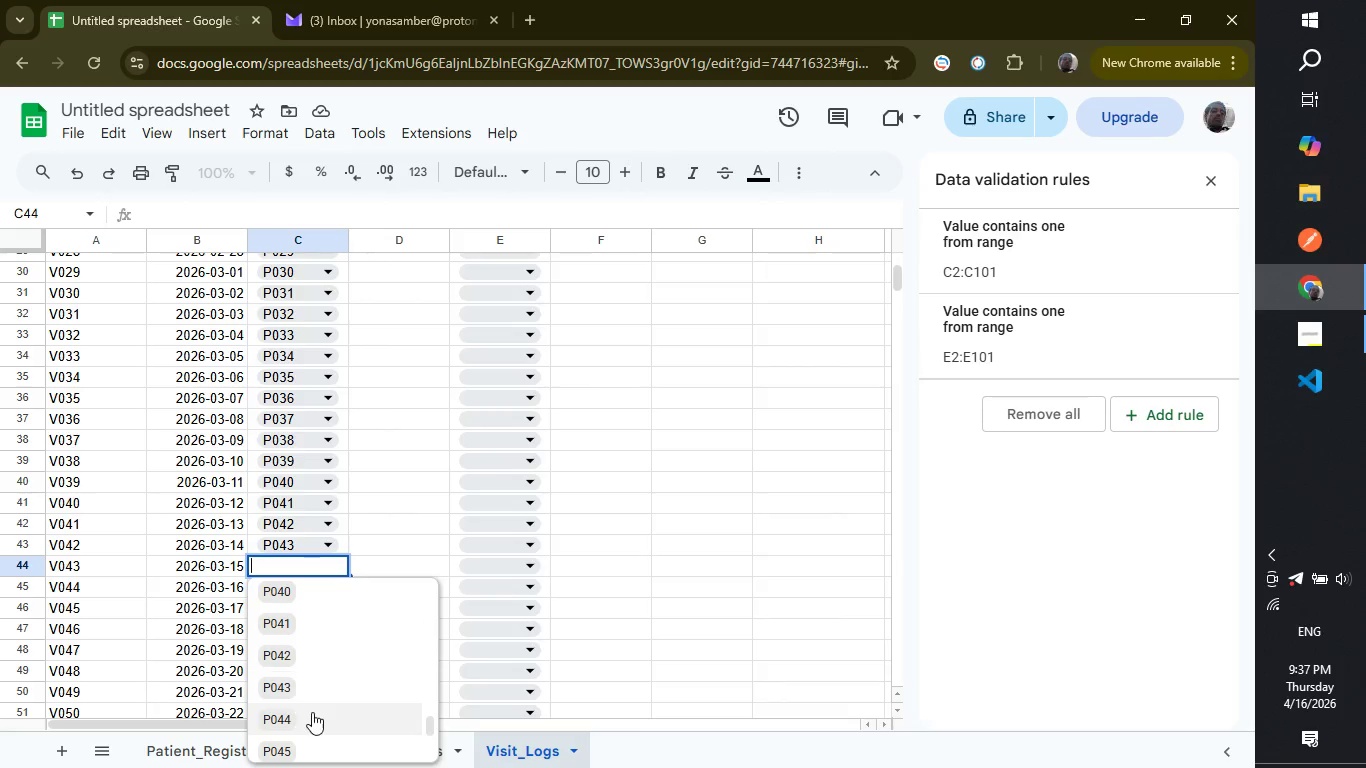 
left_click([312, 715])
 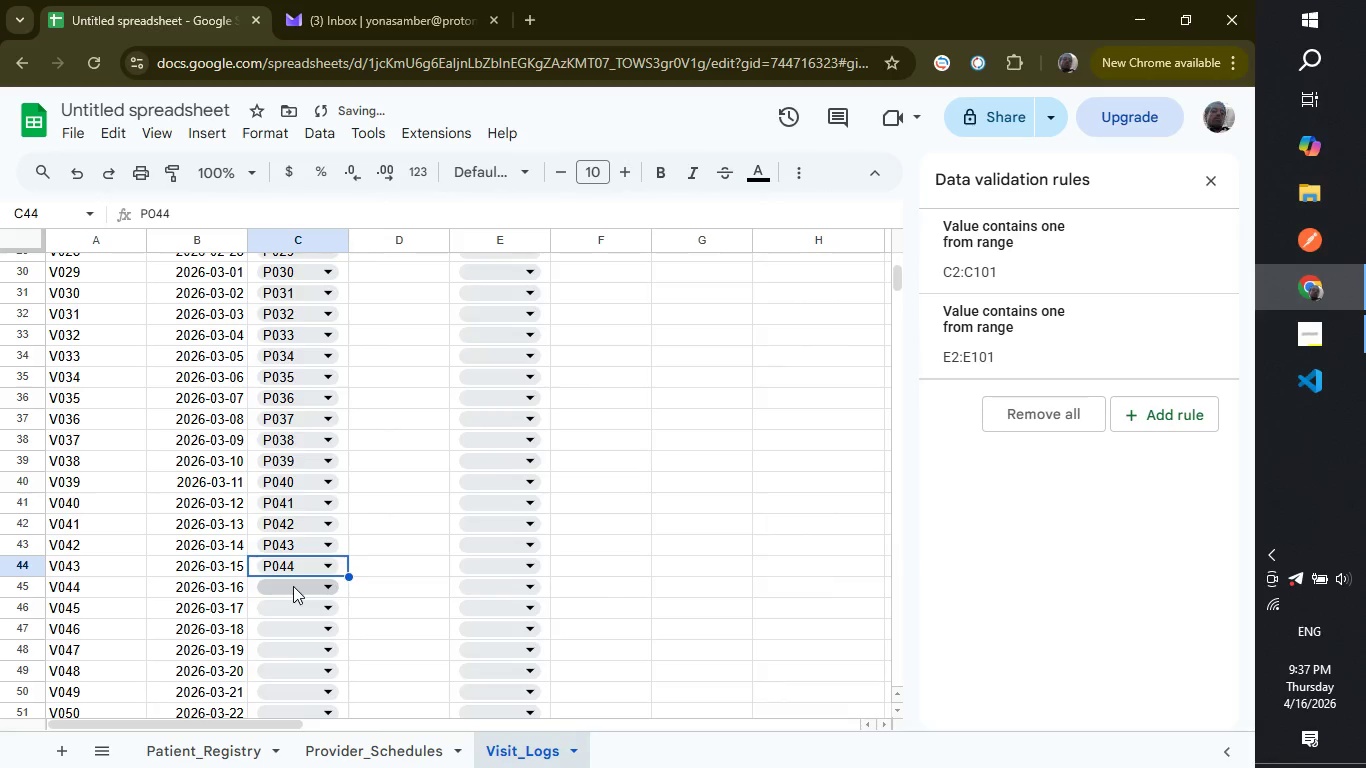 
left_click([293, 586])
 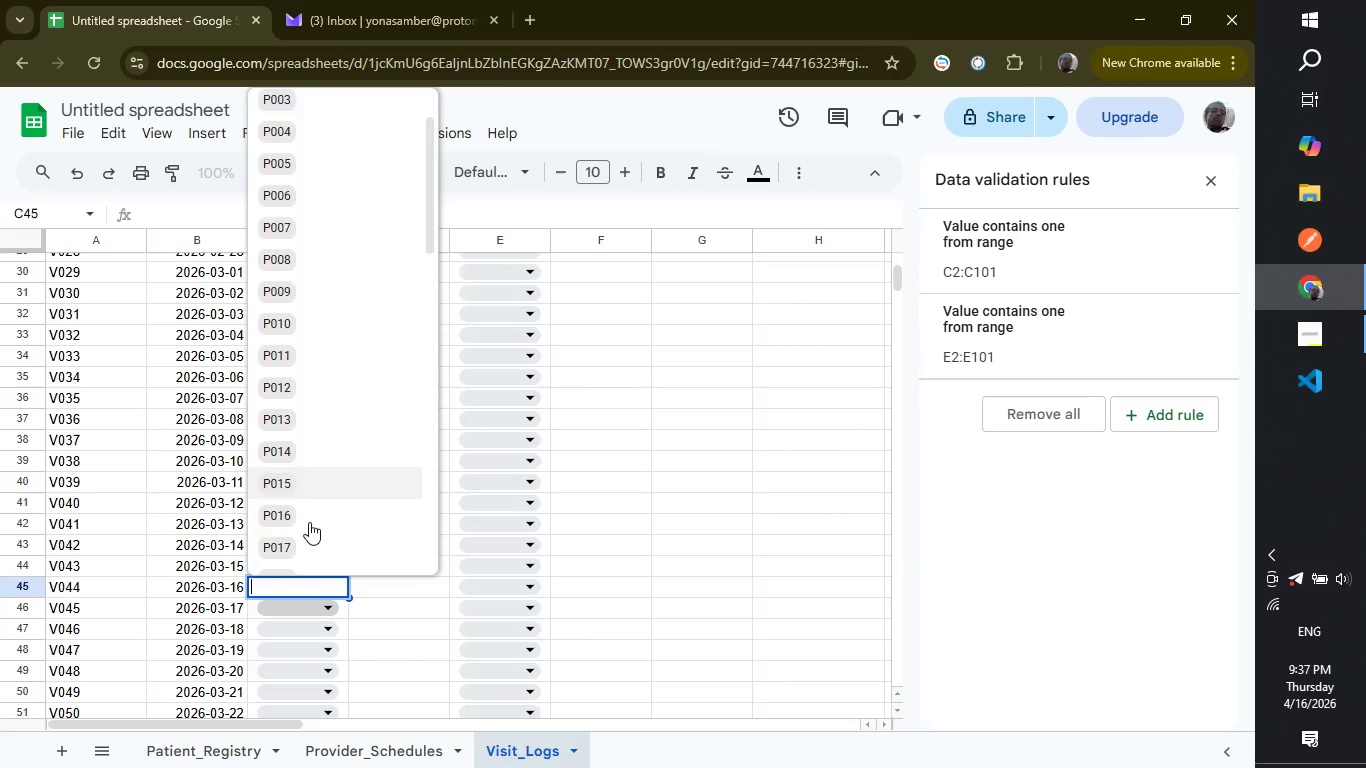 
scroll: coordinate [309, 522], scroll_direction: down, amount: 8.0
 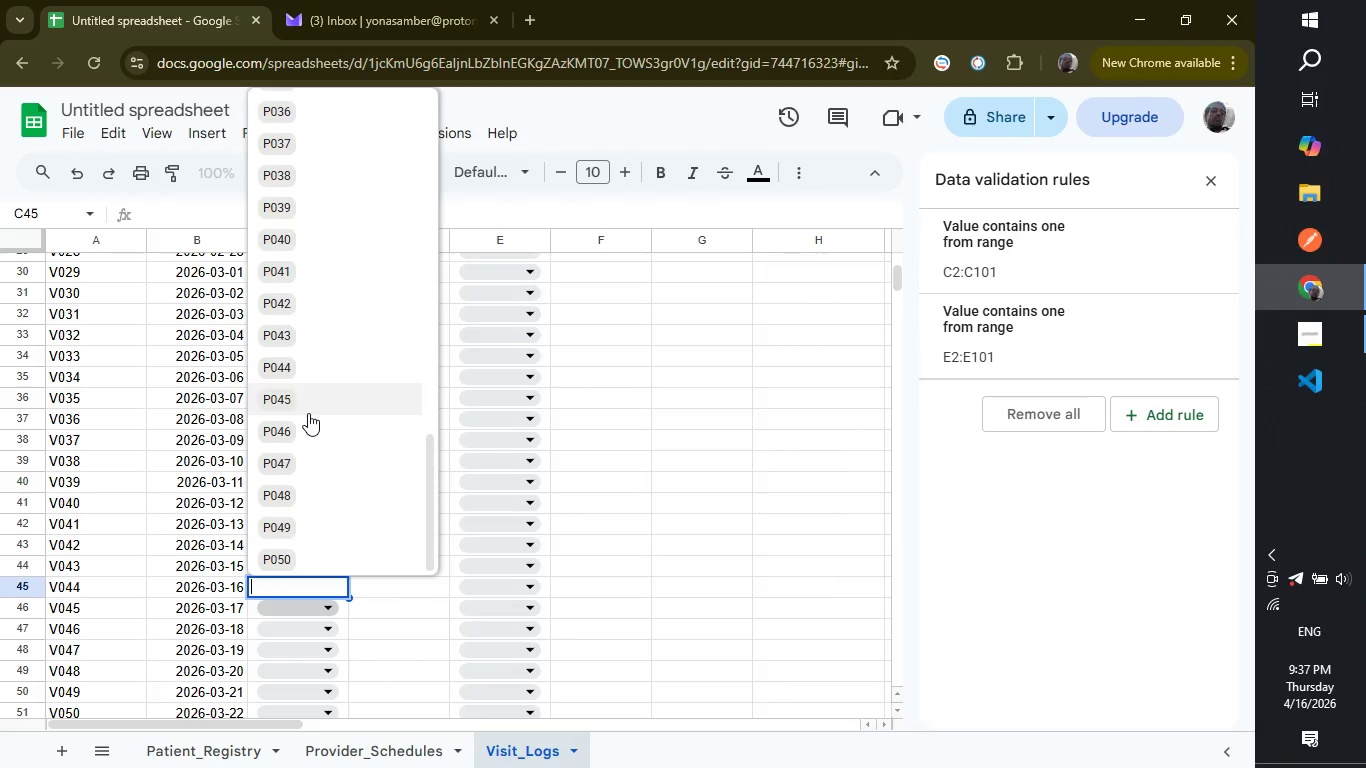 
left_click([308, 409])
 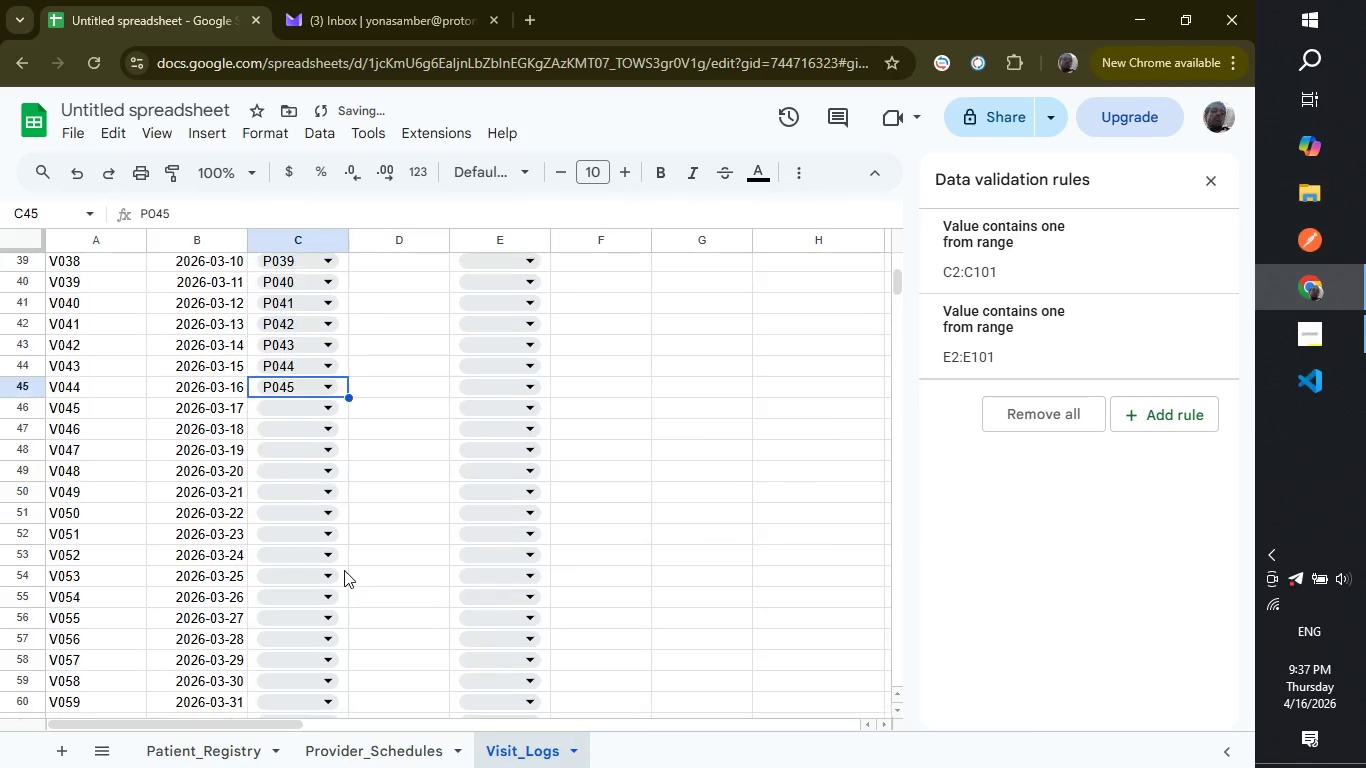 
scroll: coordinate [344, 570], scroll_direction: down, amount: 2.0
 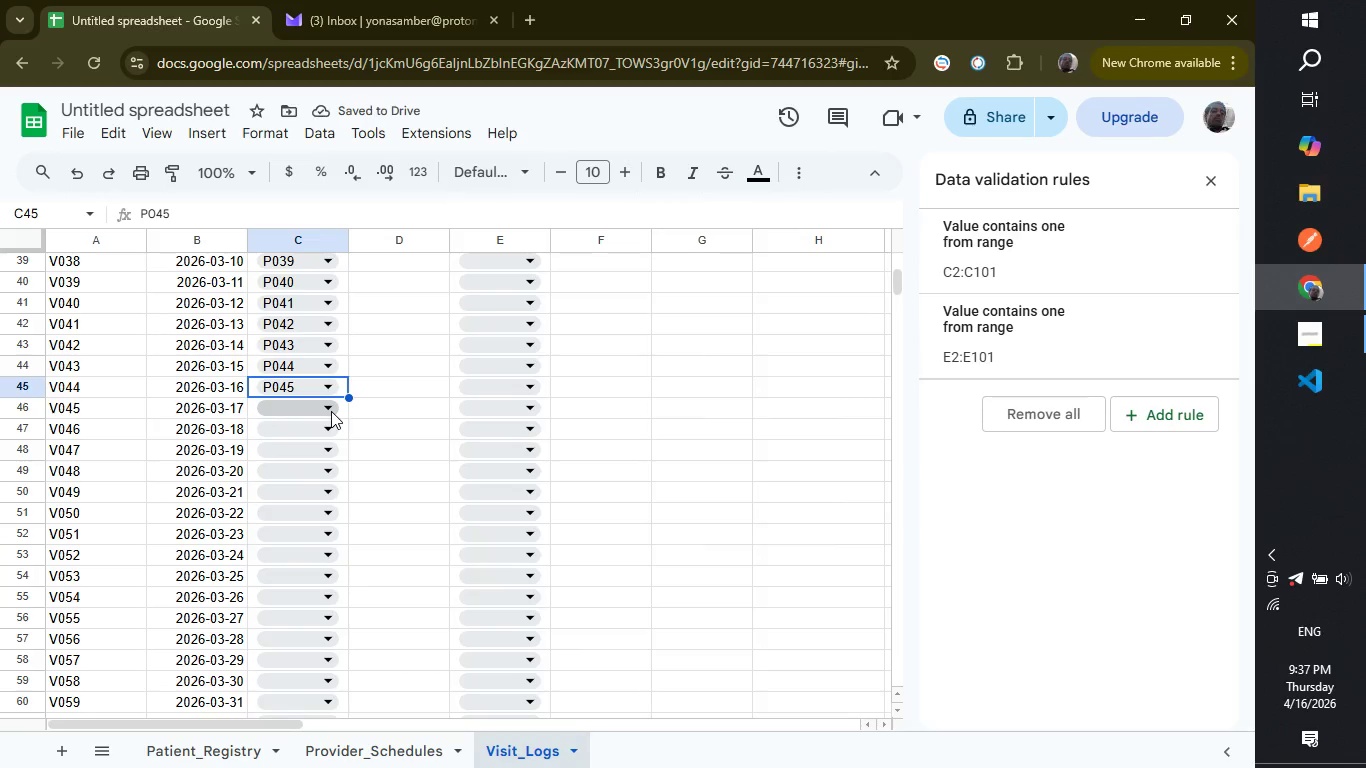 
left_click([331, 411])
 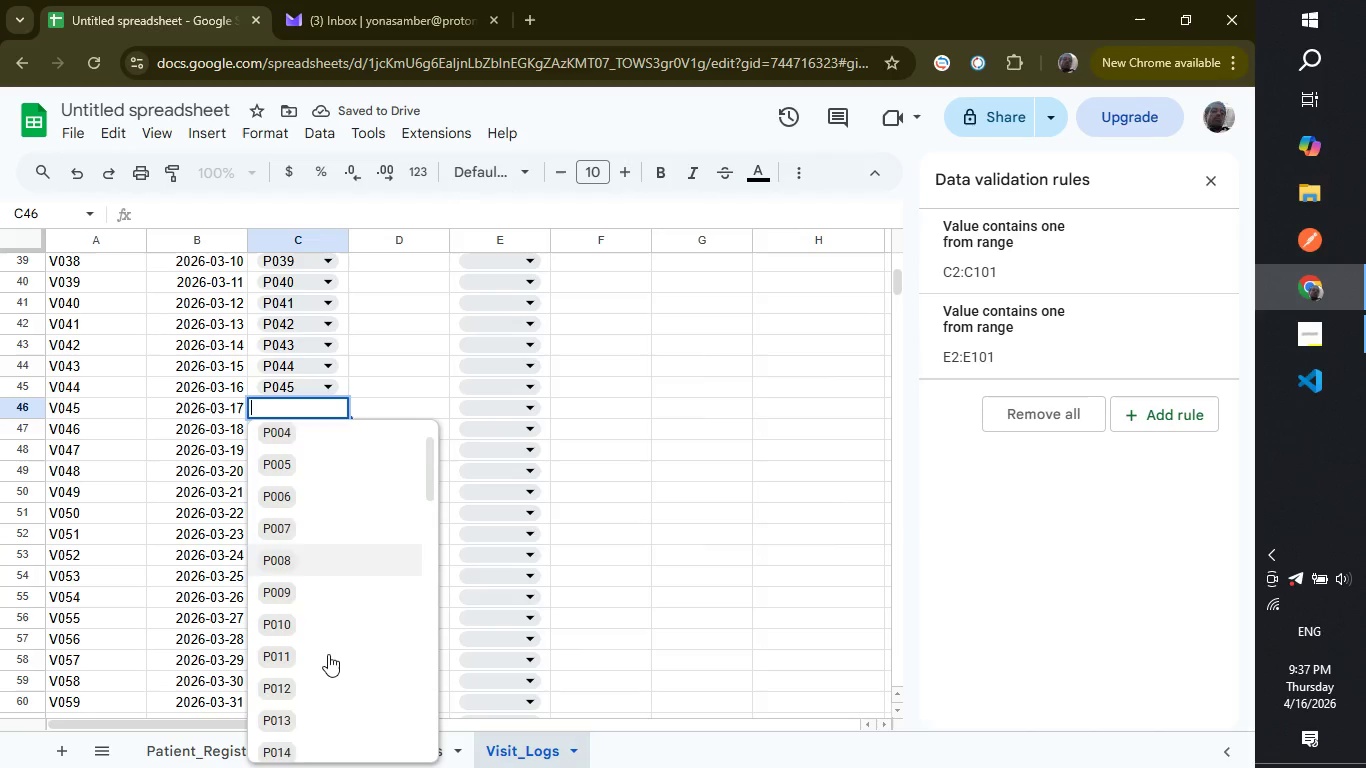 
scroll: coordinate [328, 654], scroll_direction: down, amount: 10.0
 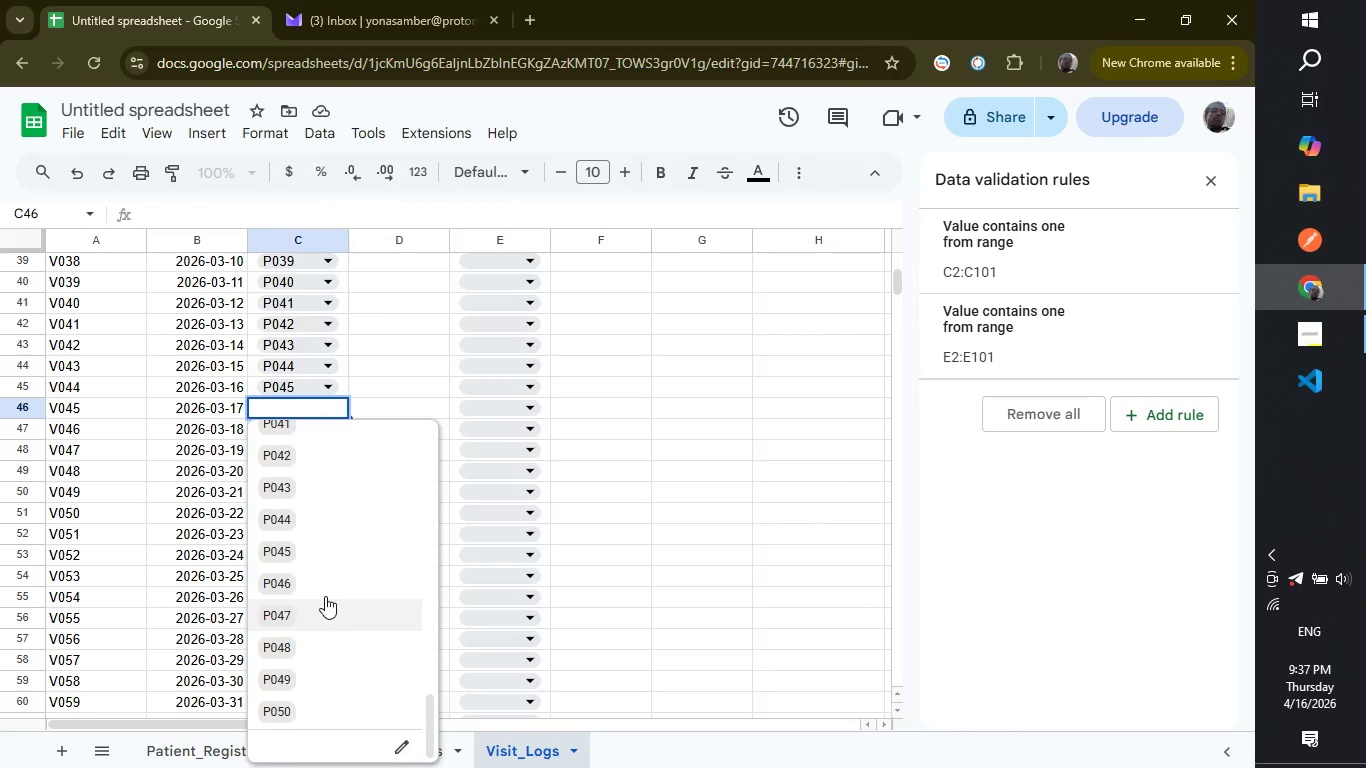 
left_click([325, 582])
 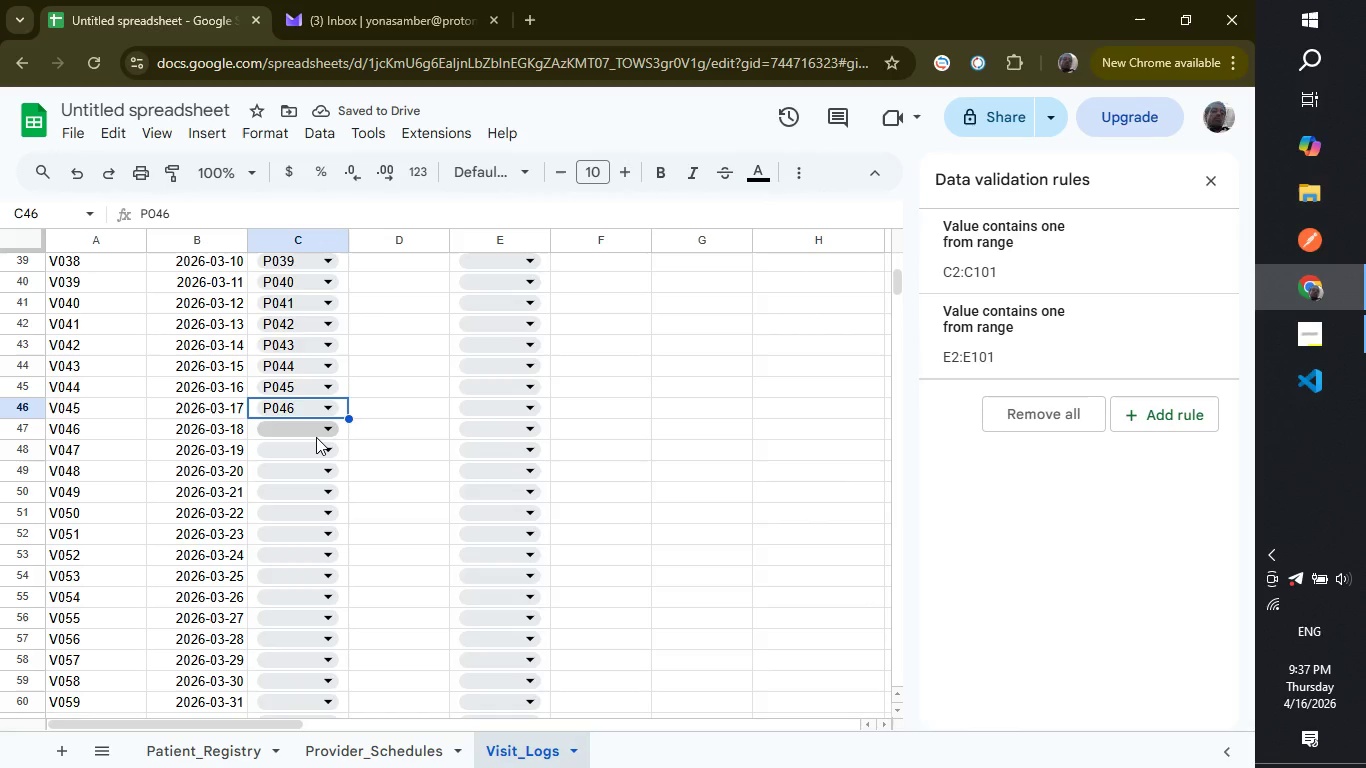 
left_click([316, 437])
 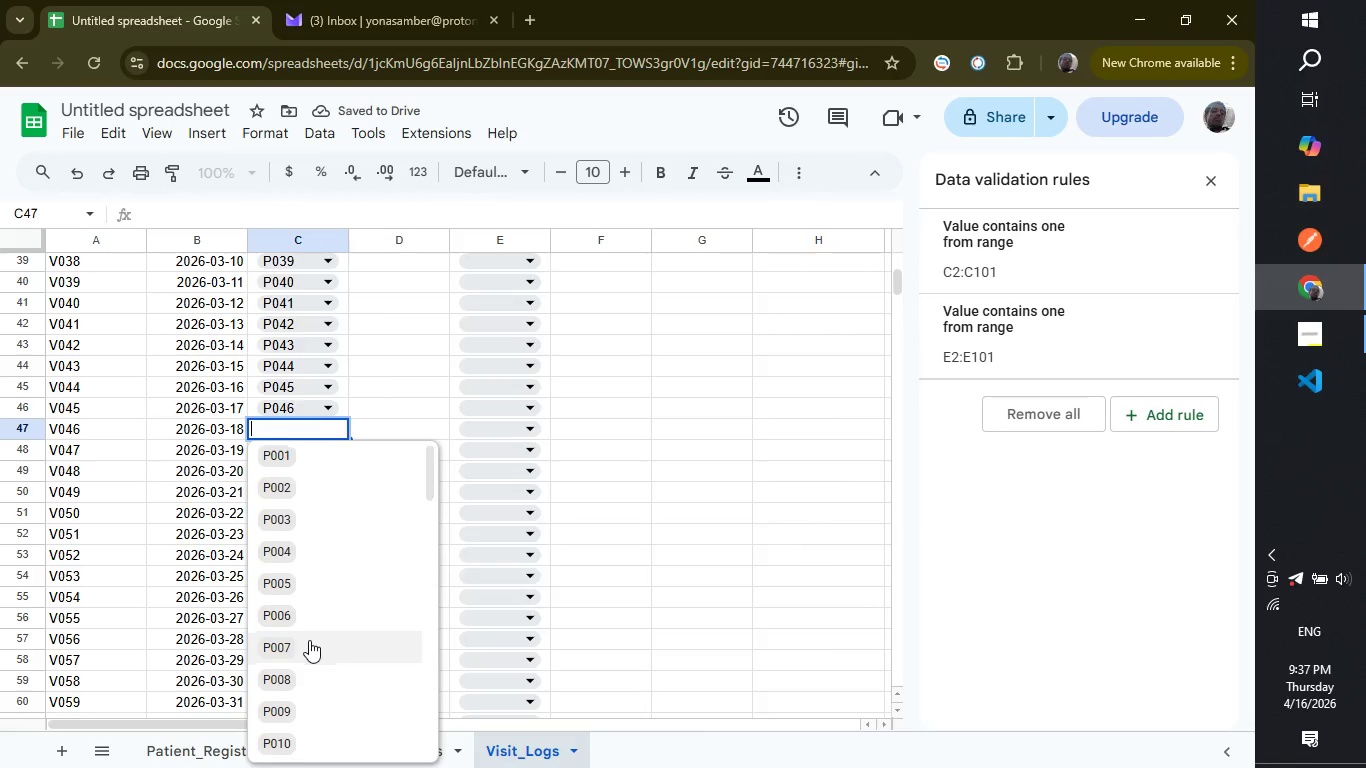 
scroll: coordinate [309, 640], scroll_direction: down, amount: 2.0
 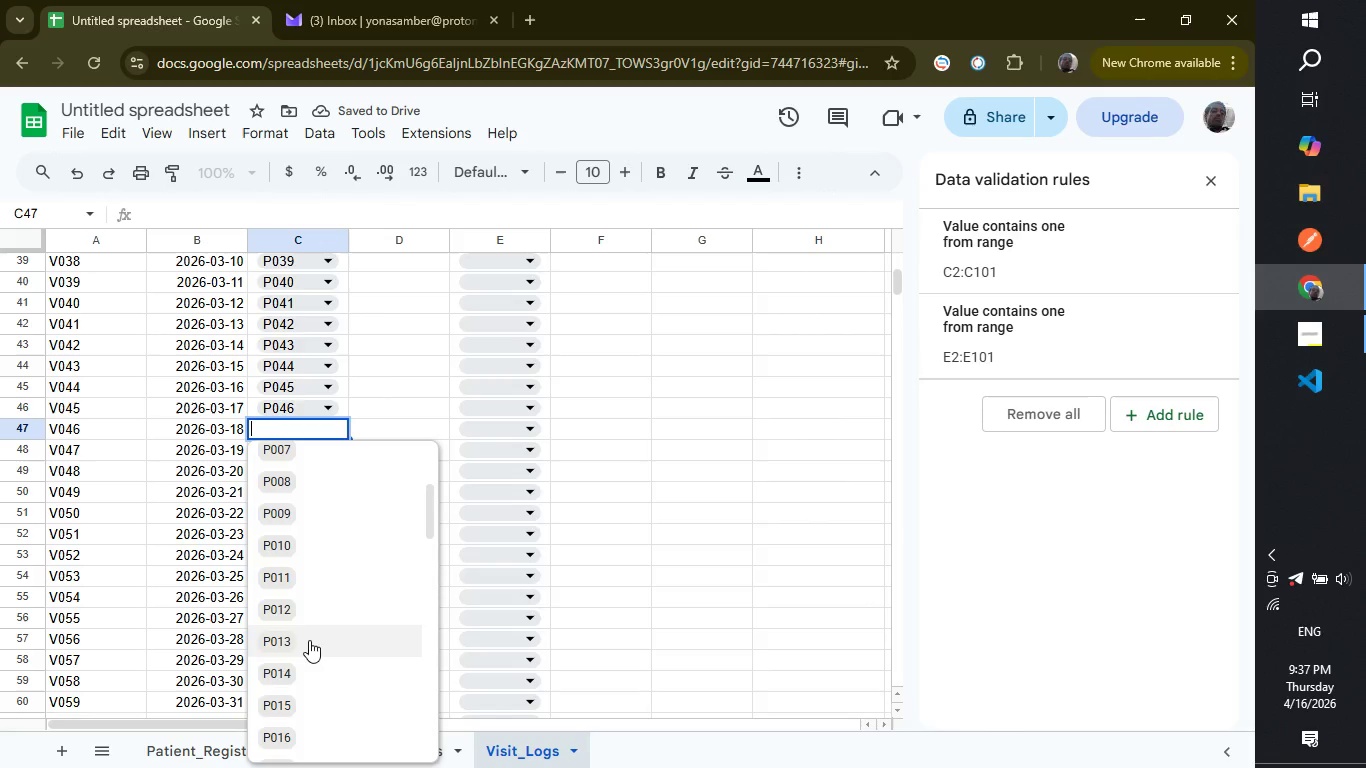 
left_click([309, 640])
 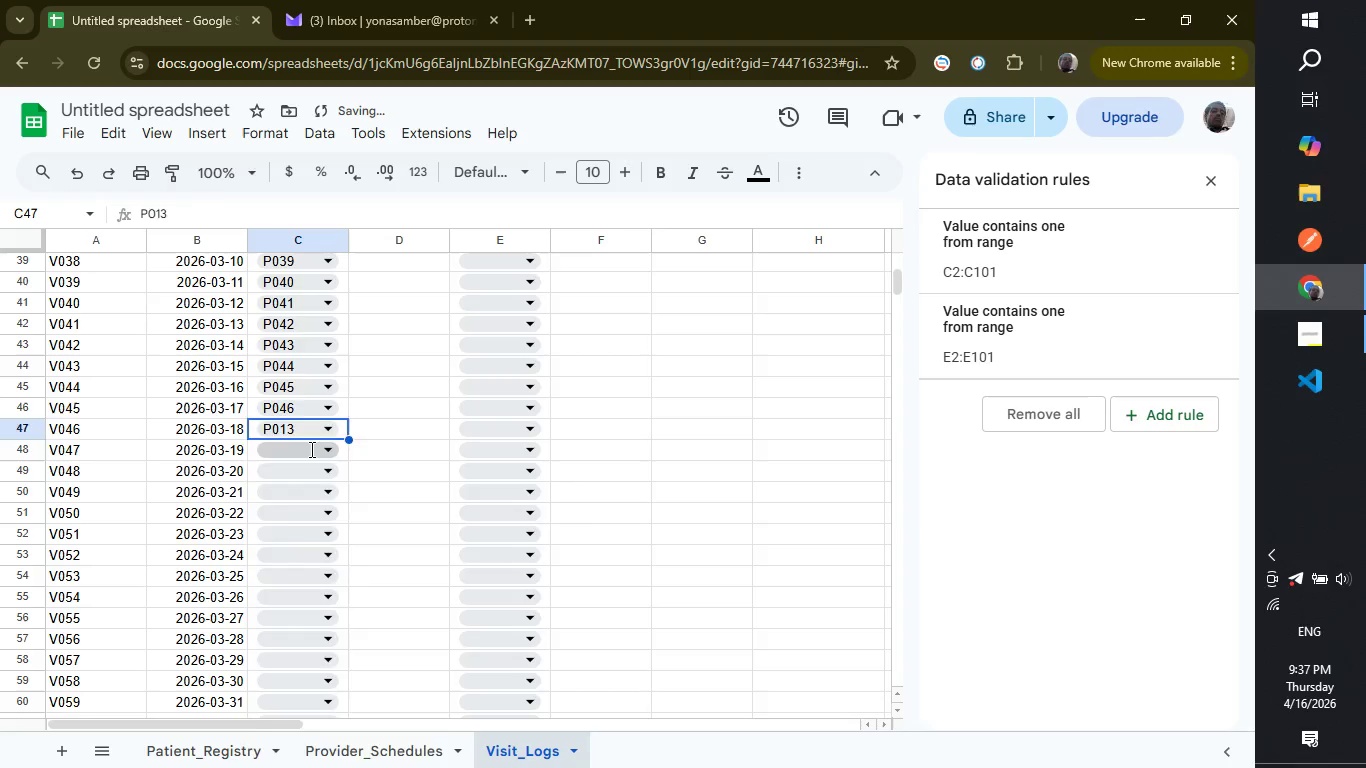 
left_click([310, 449])
 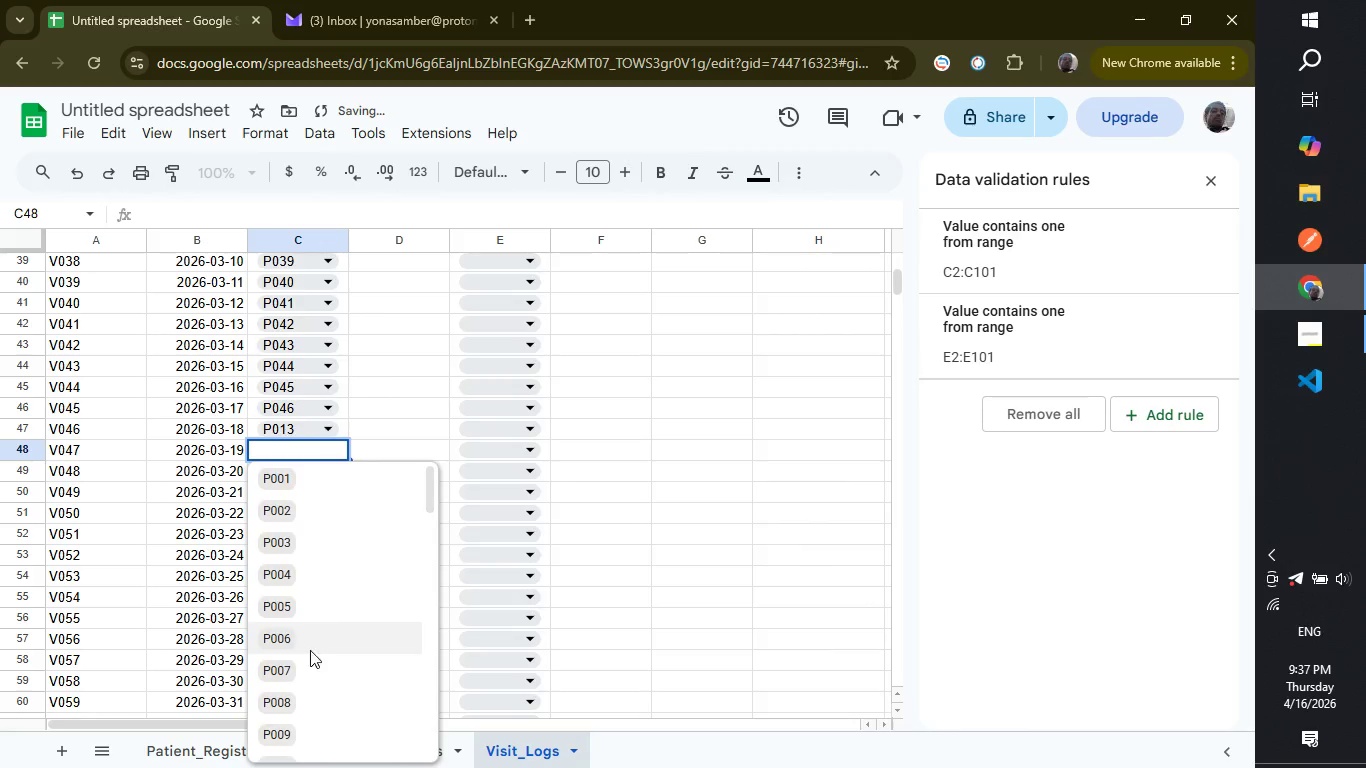 
left_click([310, 650])
 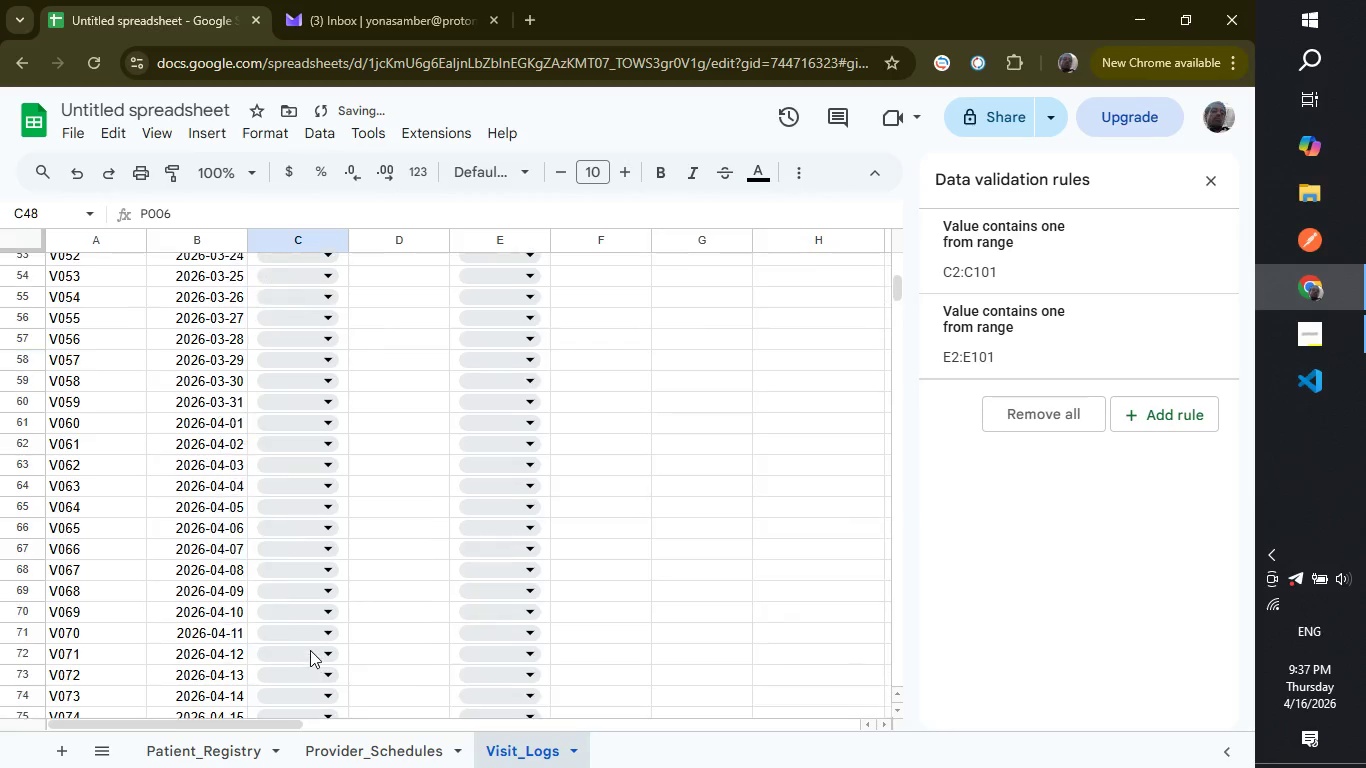 
scroll: coordinate [310, 650], scroll_direction: down, amount: 3.0
 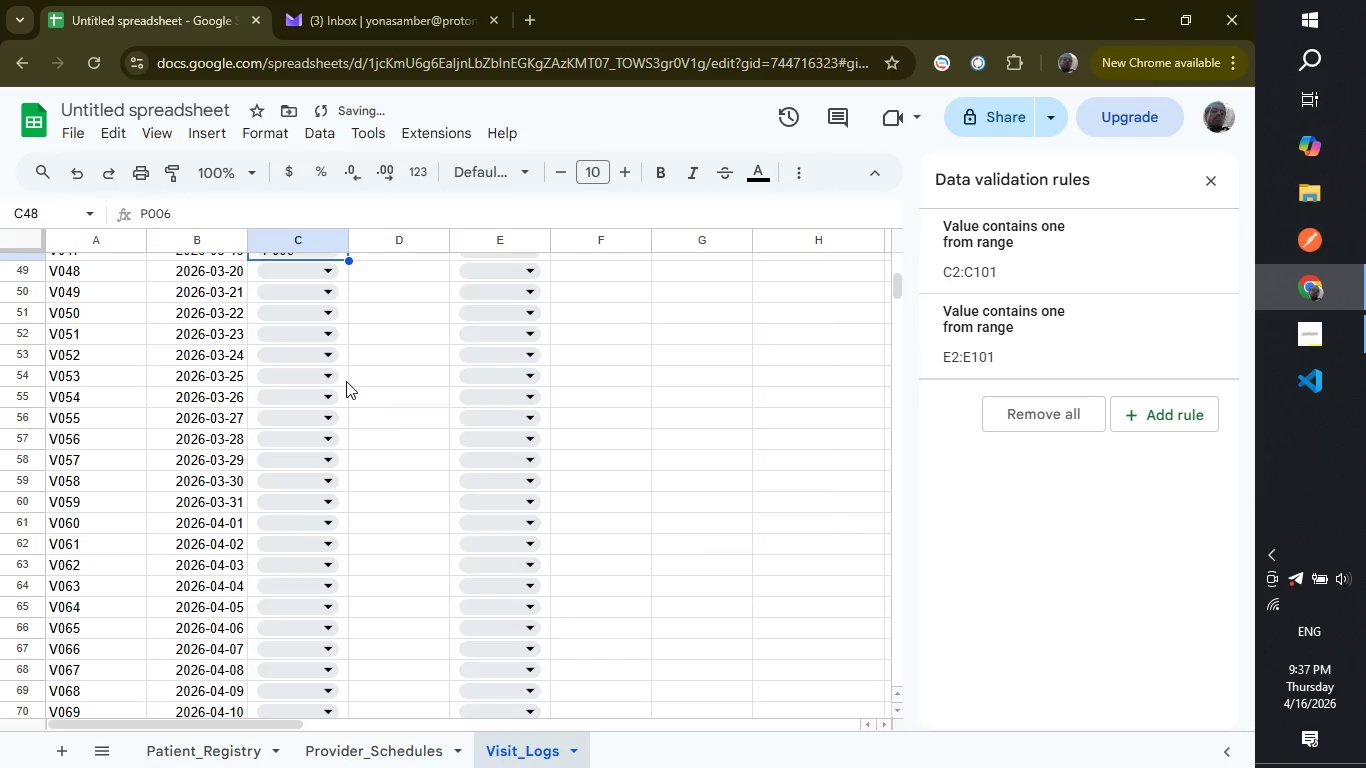 
scroll: coordinate [346, 381], scroll_direction: up, amount: 1.0
 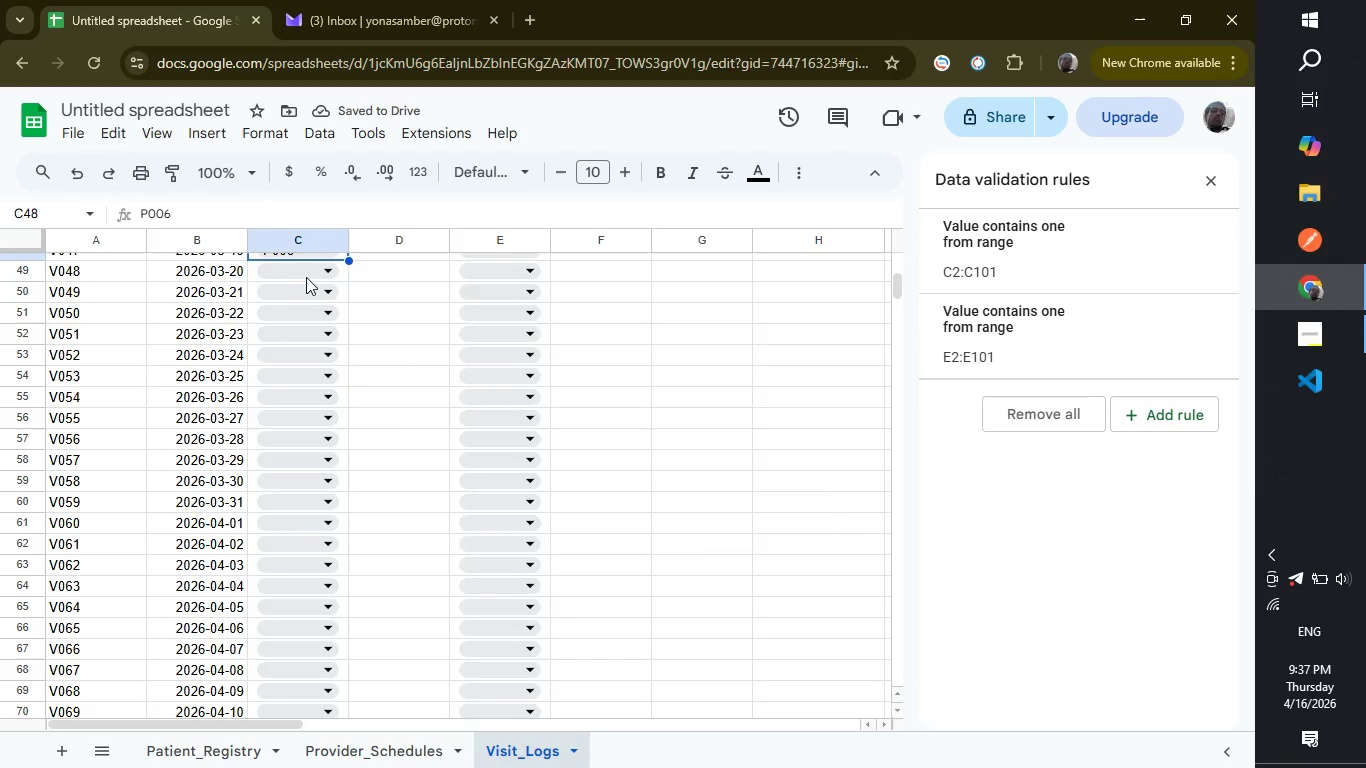 
left_click([311, 266])
 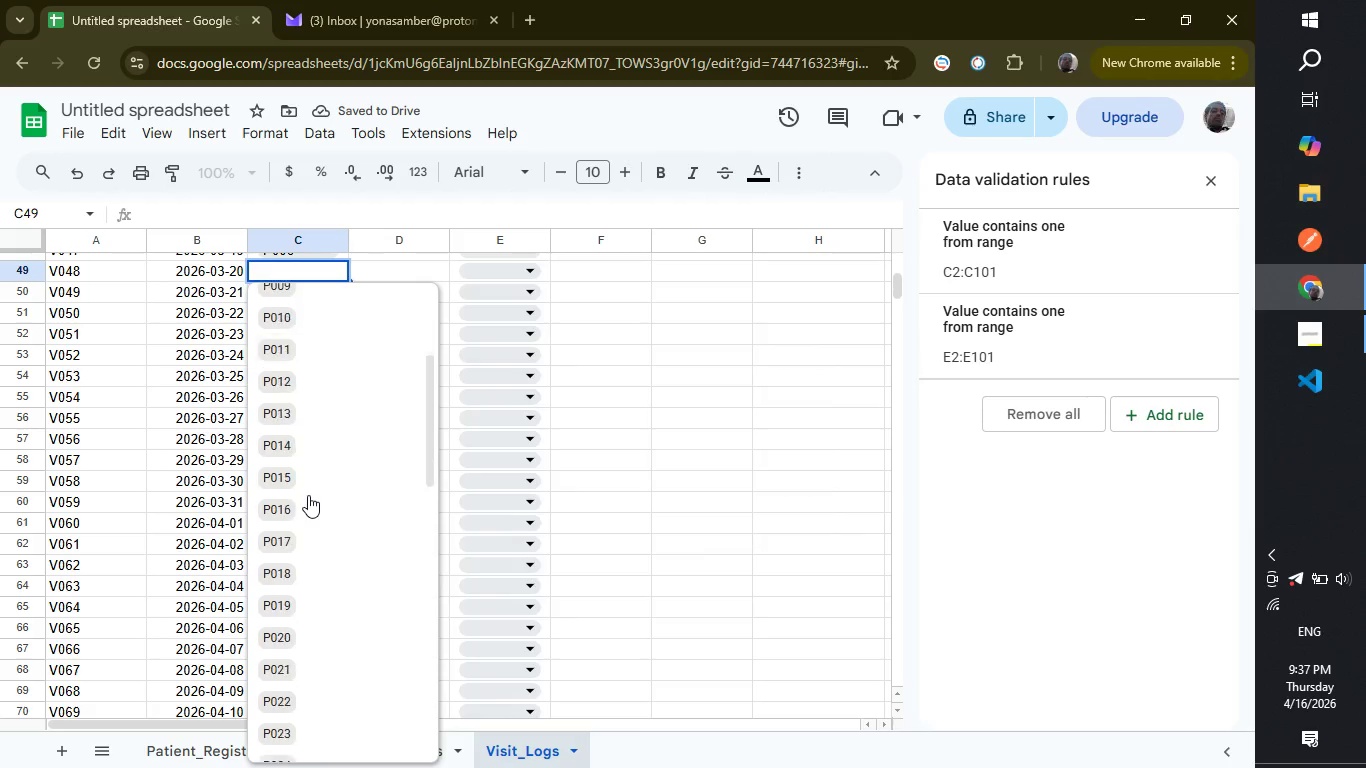 
scroll: coordinate [308, 495], scroll_direction: down, amount: 16.0
 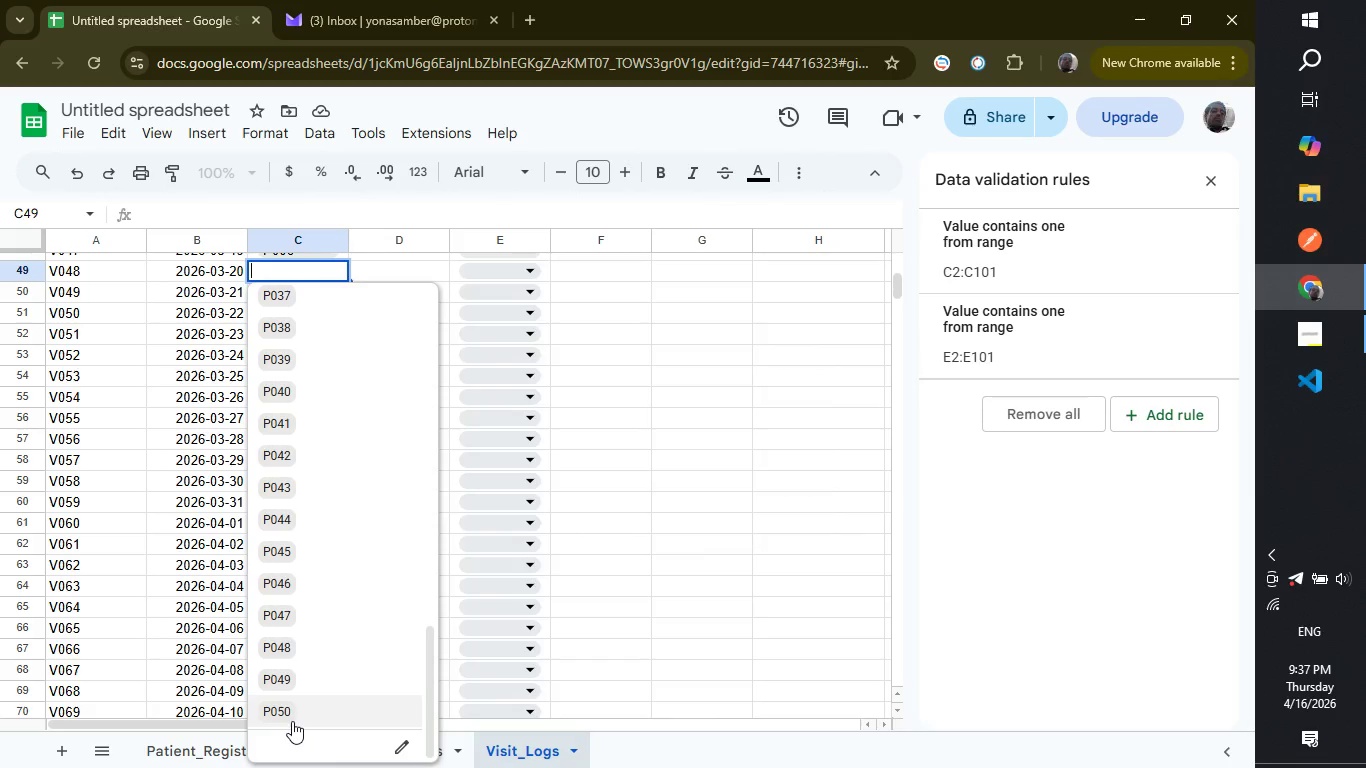 
left_click([292, 721])
 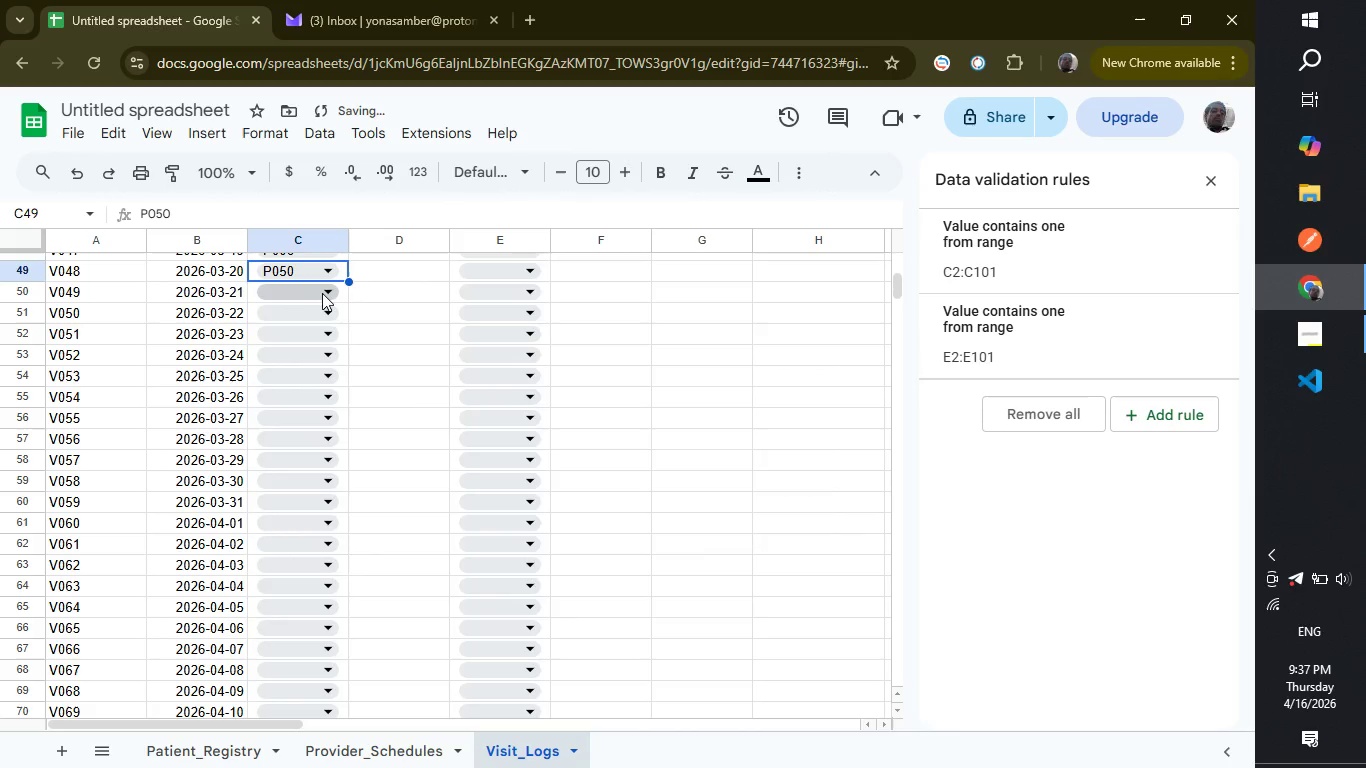 
left_click([322, 293])
 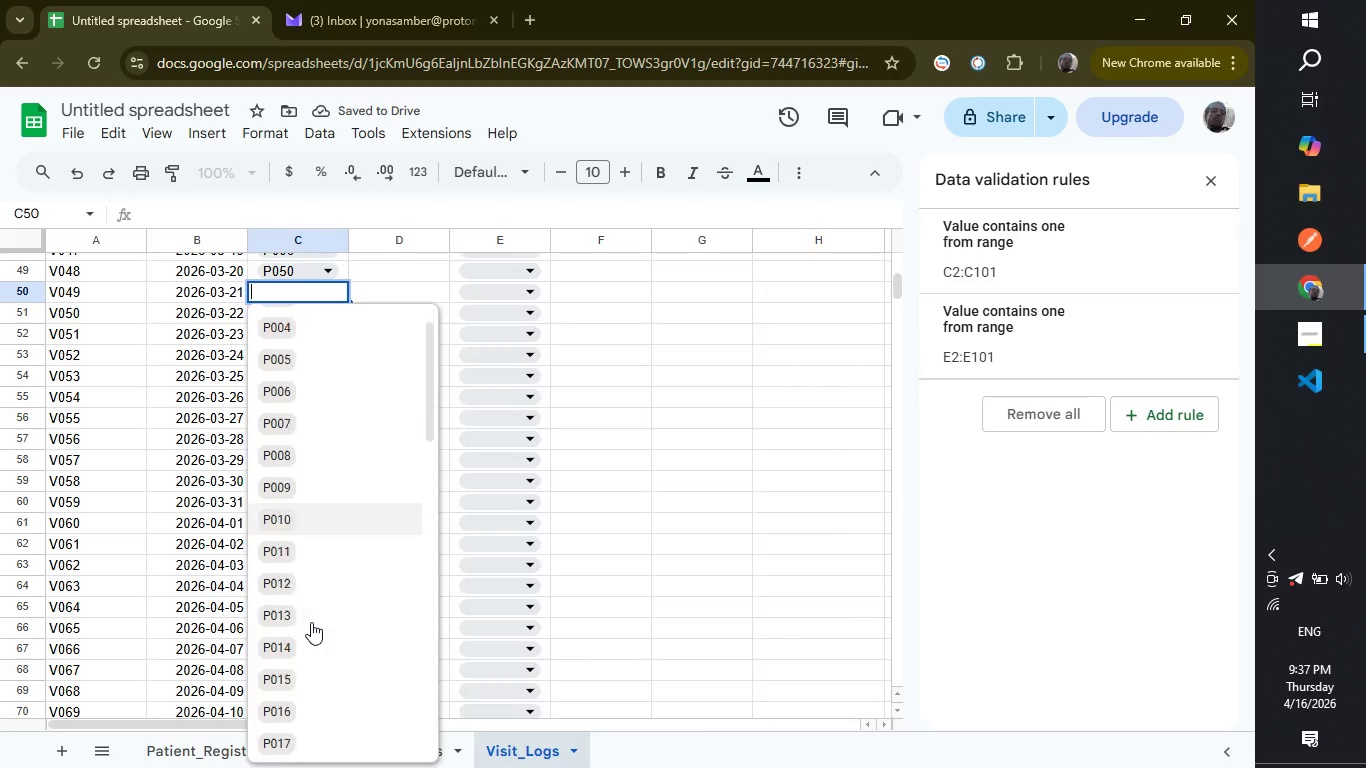 
scroll: coordinate [311, 622], scroll_direction: down, amount: 13.0
 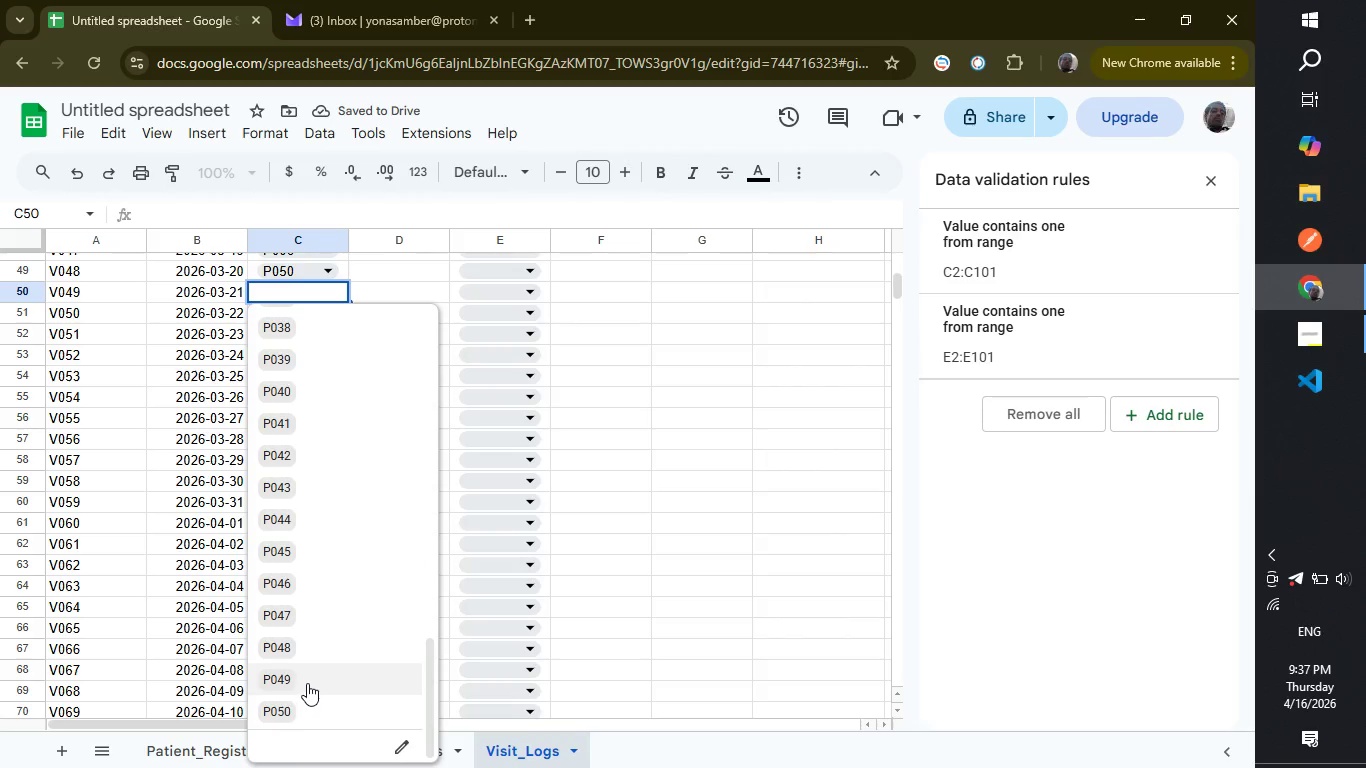 
left_click([307, 681])
 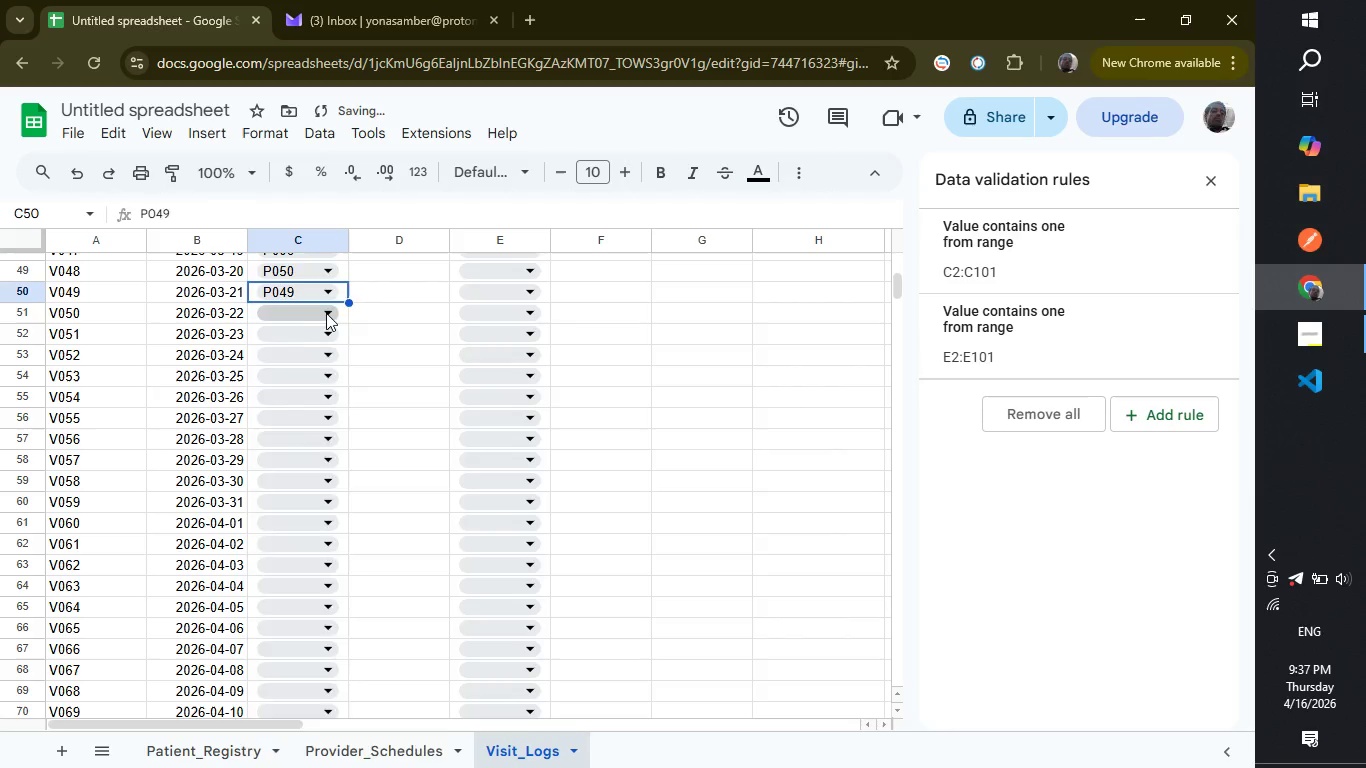 
left_click([326, 313])
 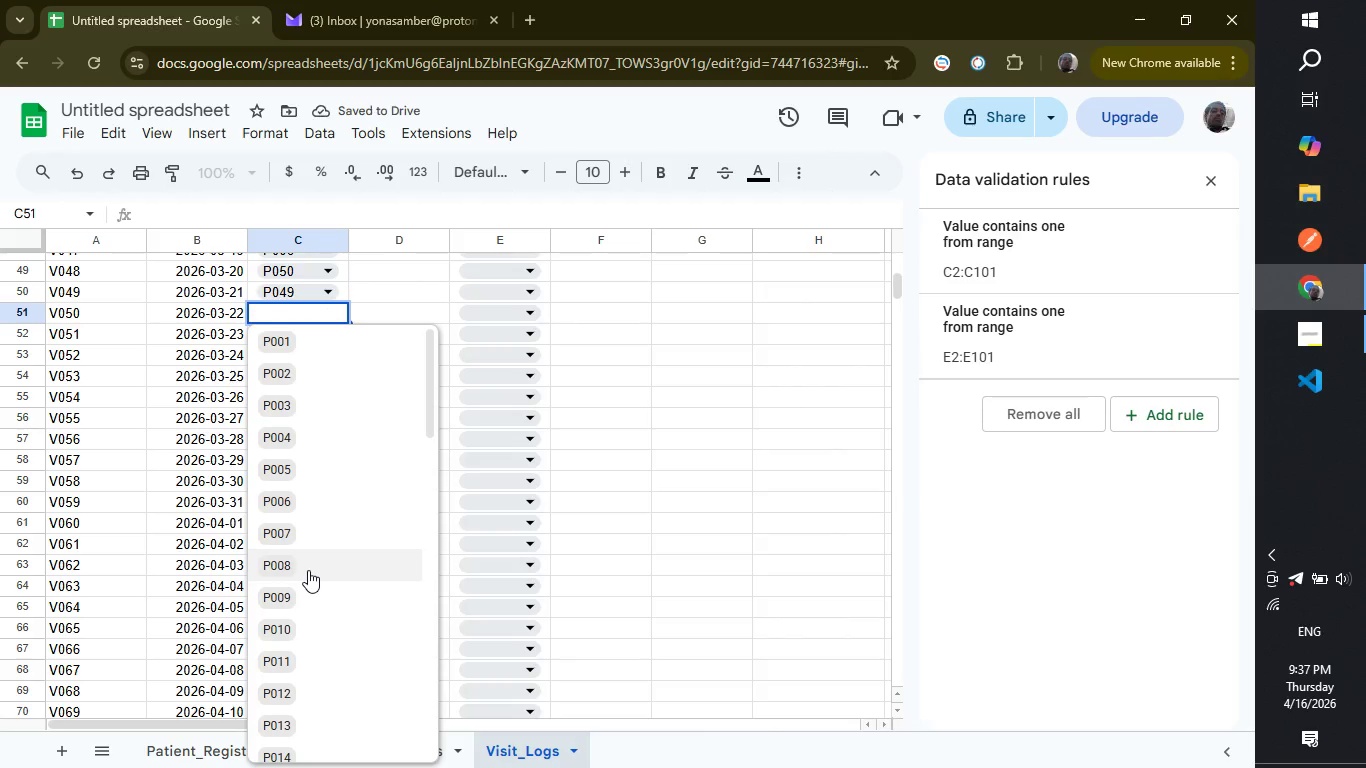 
left_click([308, 570])
 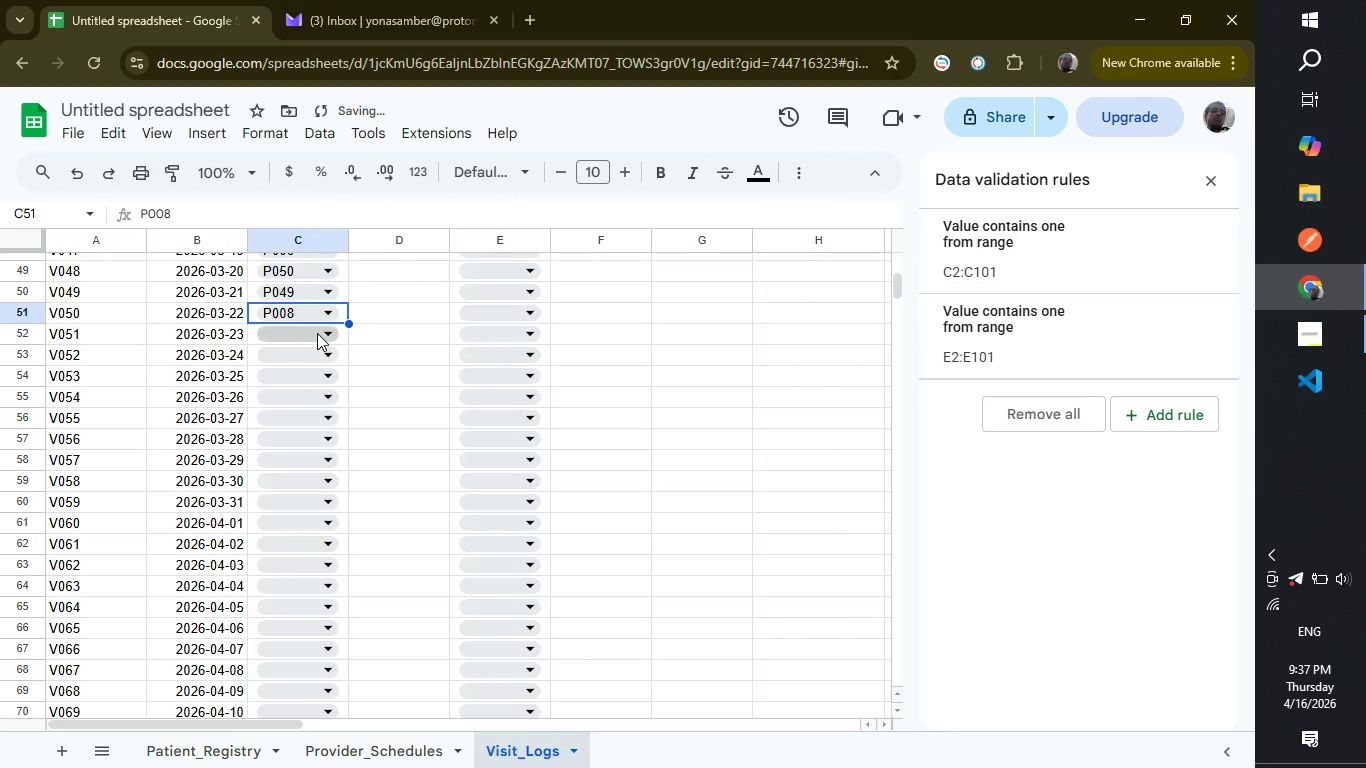 
left_click([317, 333])
 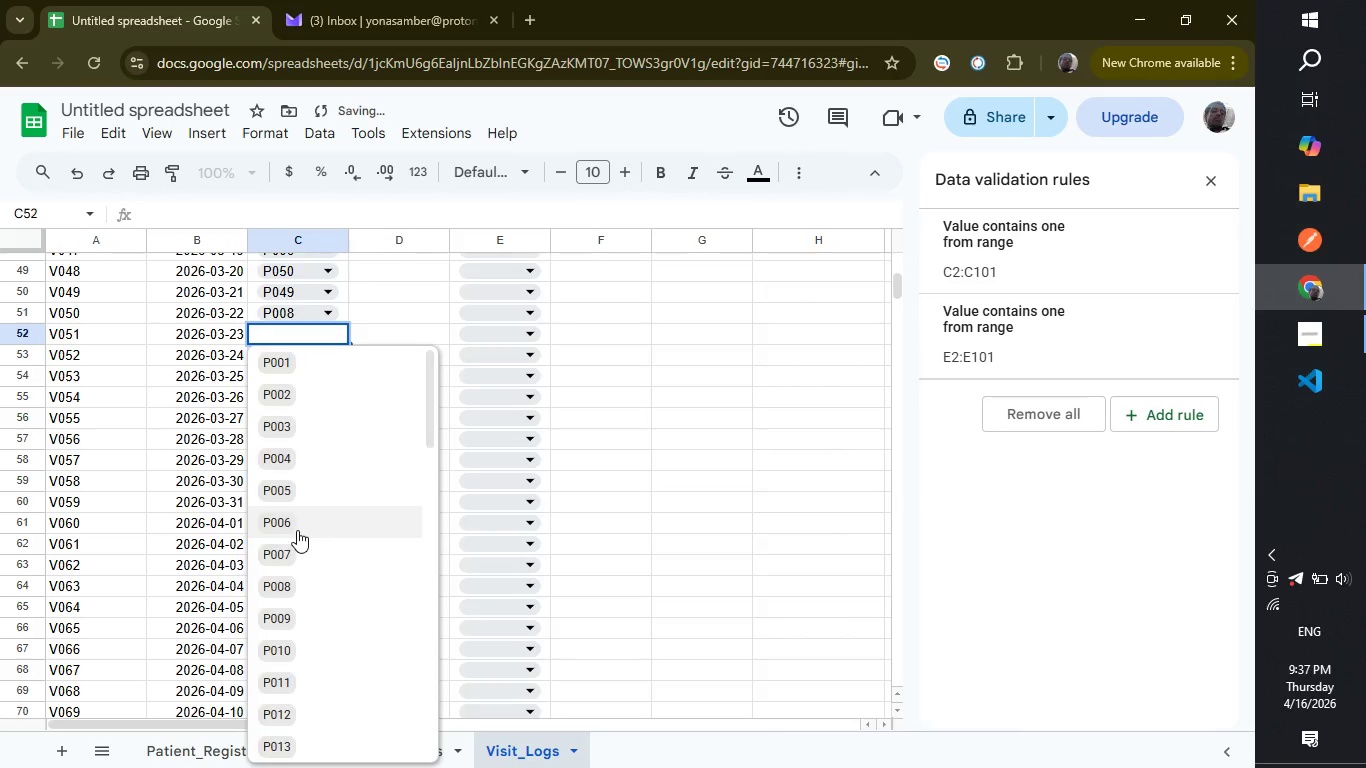 
left_click([297, 530])
 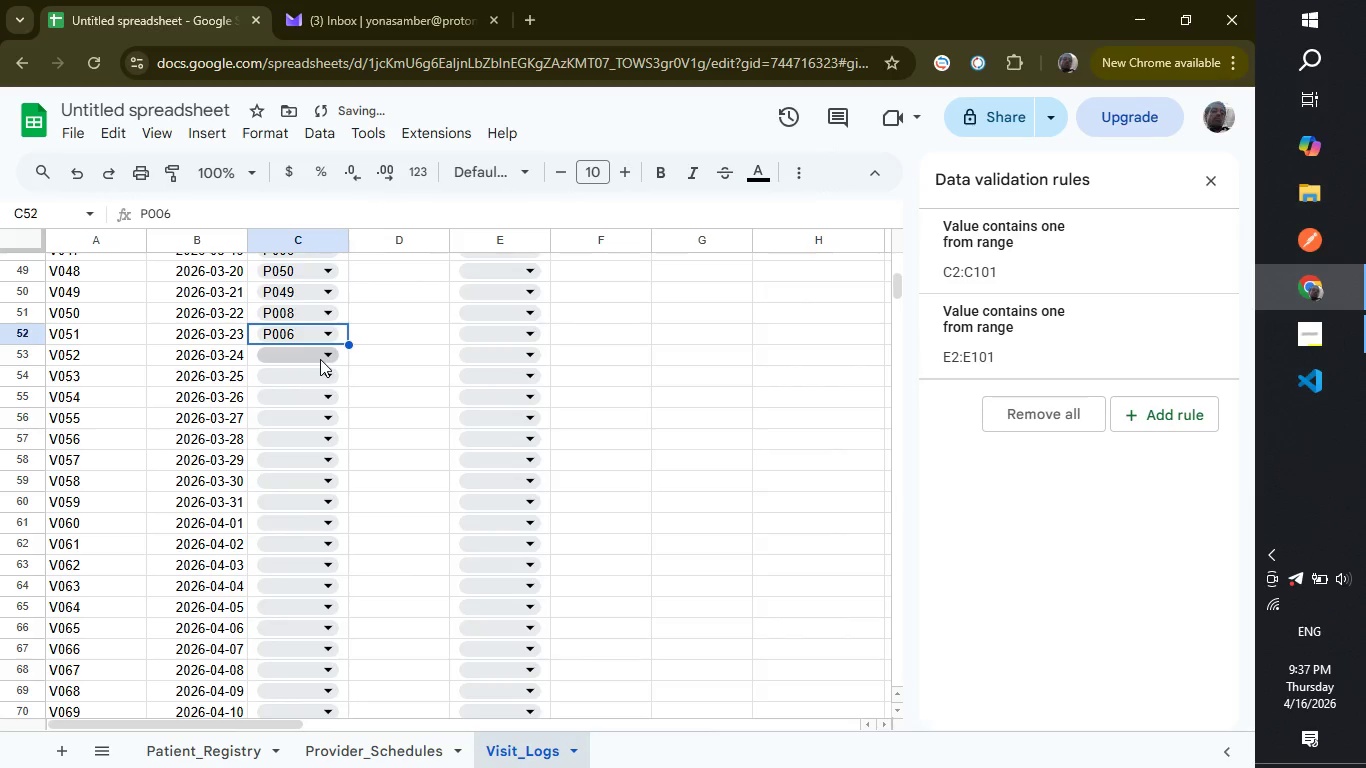 
left_click([320, 359])
 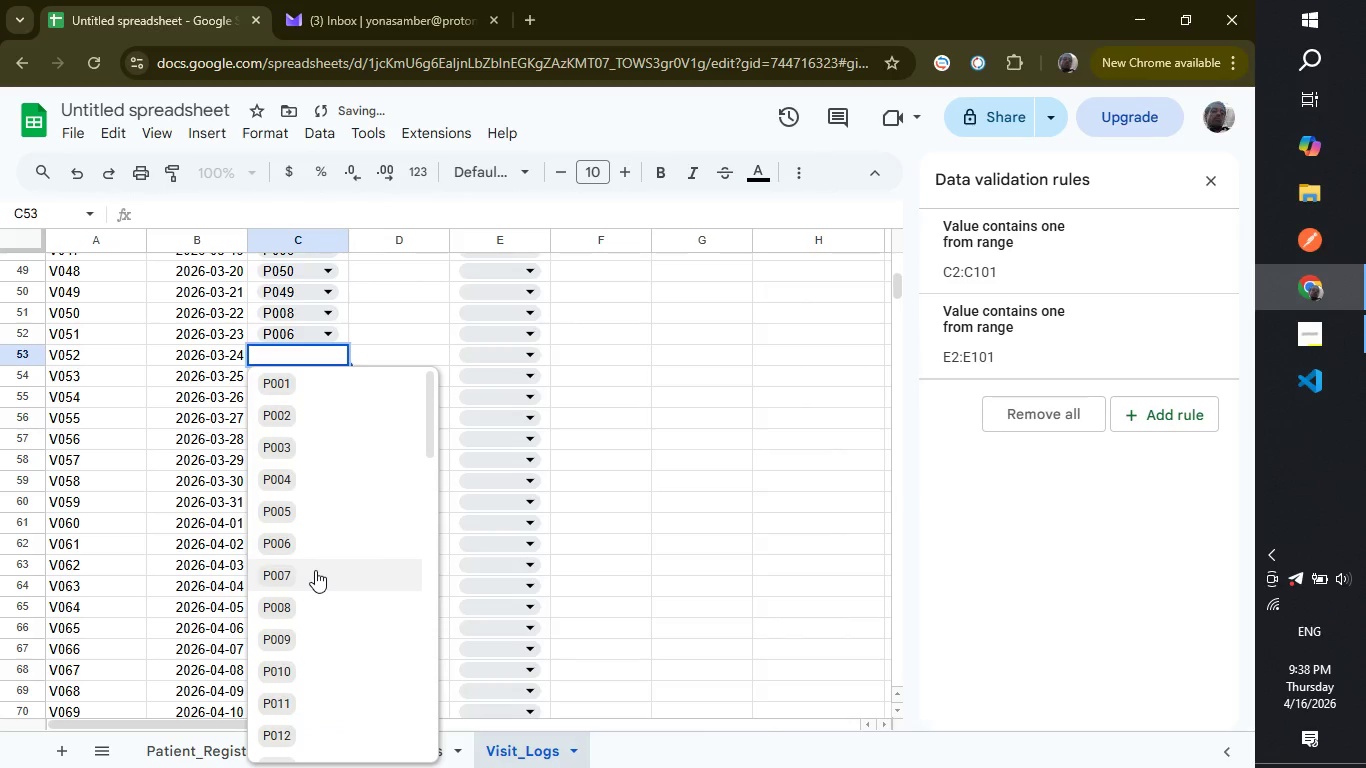 
left_click([315, 570])
 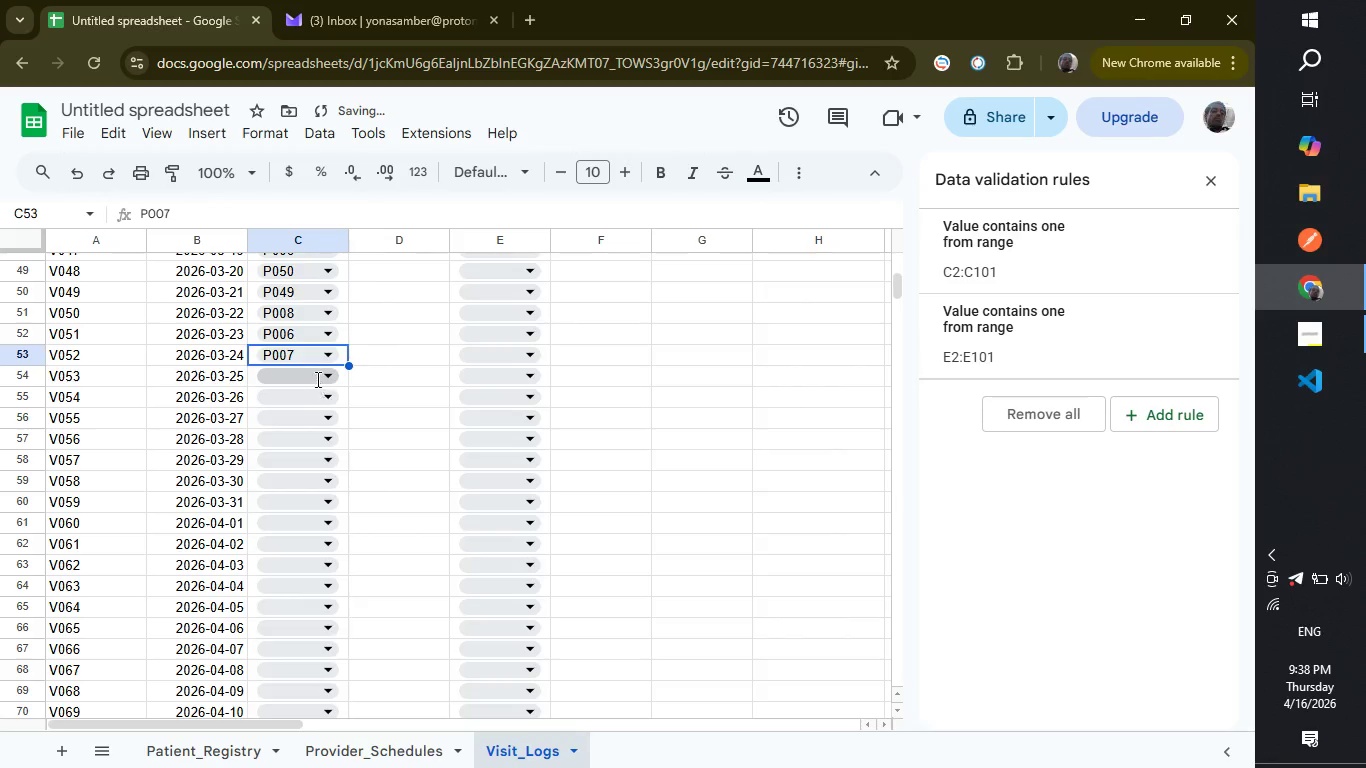 
left_click([316, 379])
 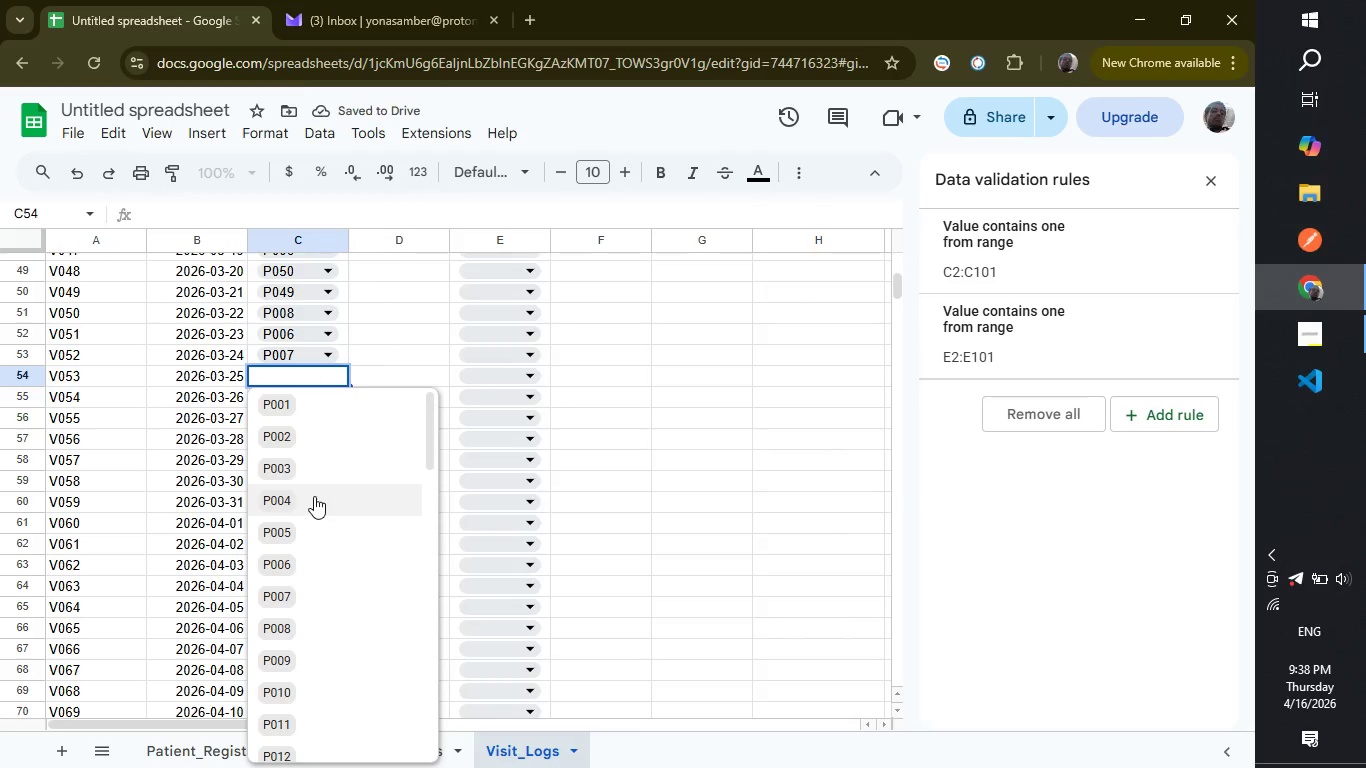 
left_click([314, 496])
 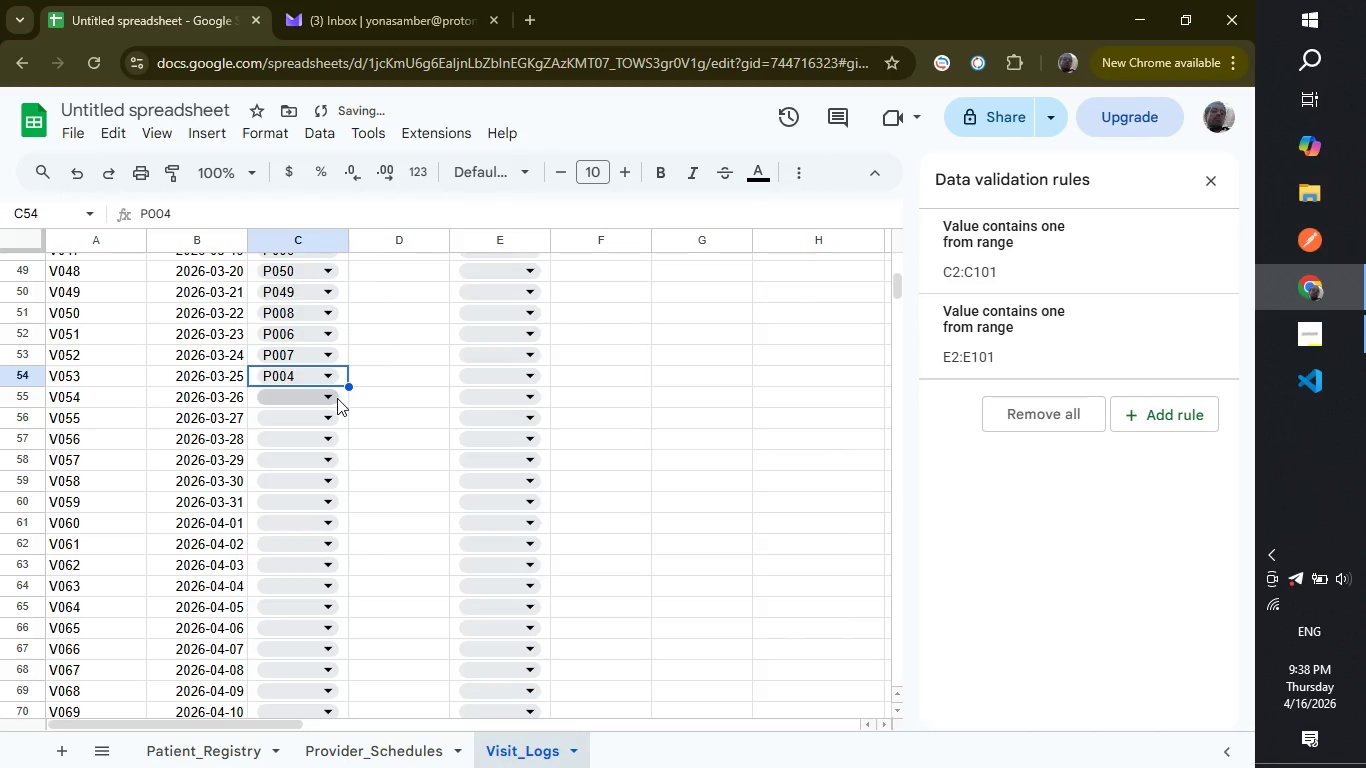 
left_click([337, 398])
 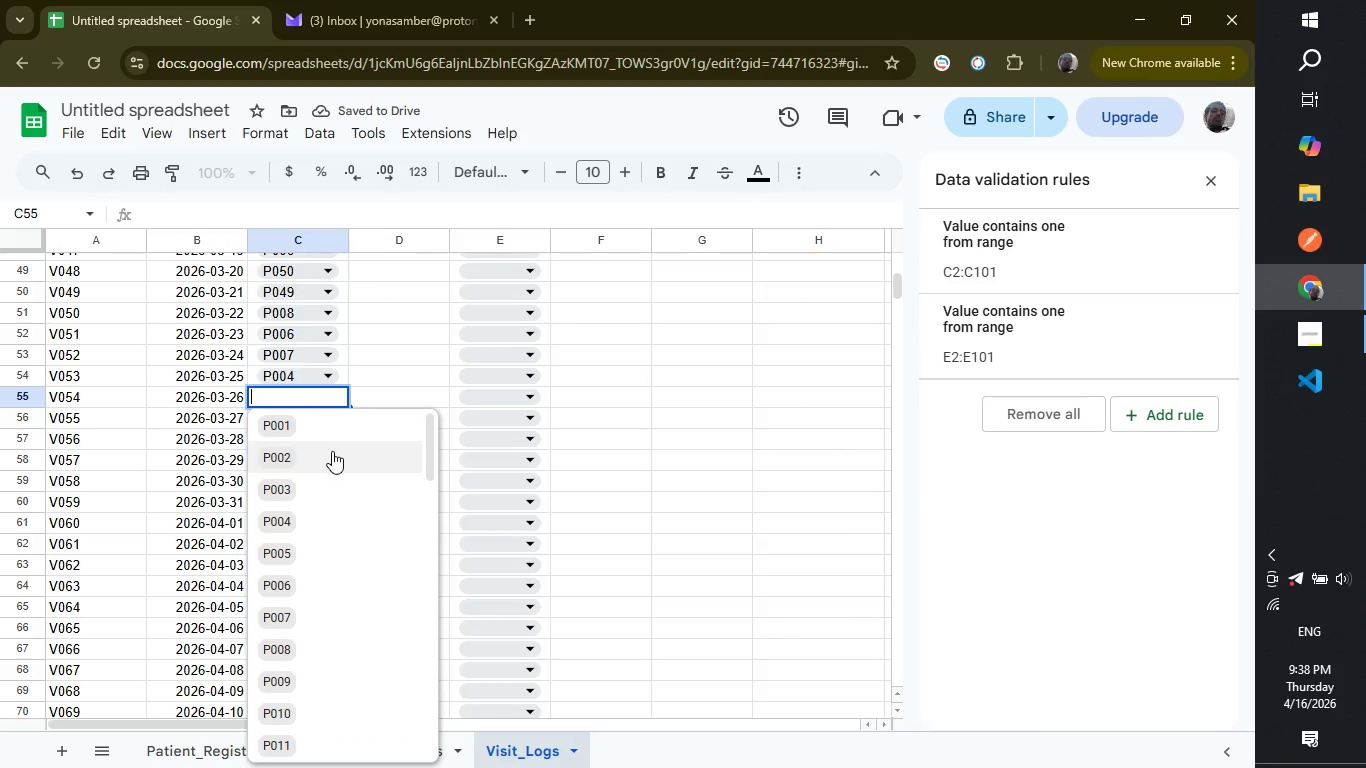 
left_click([332, 458])
 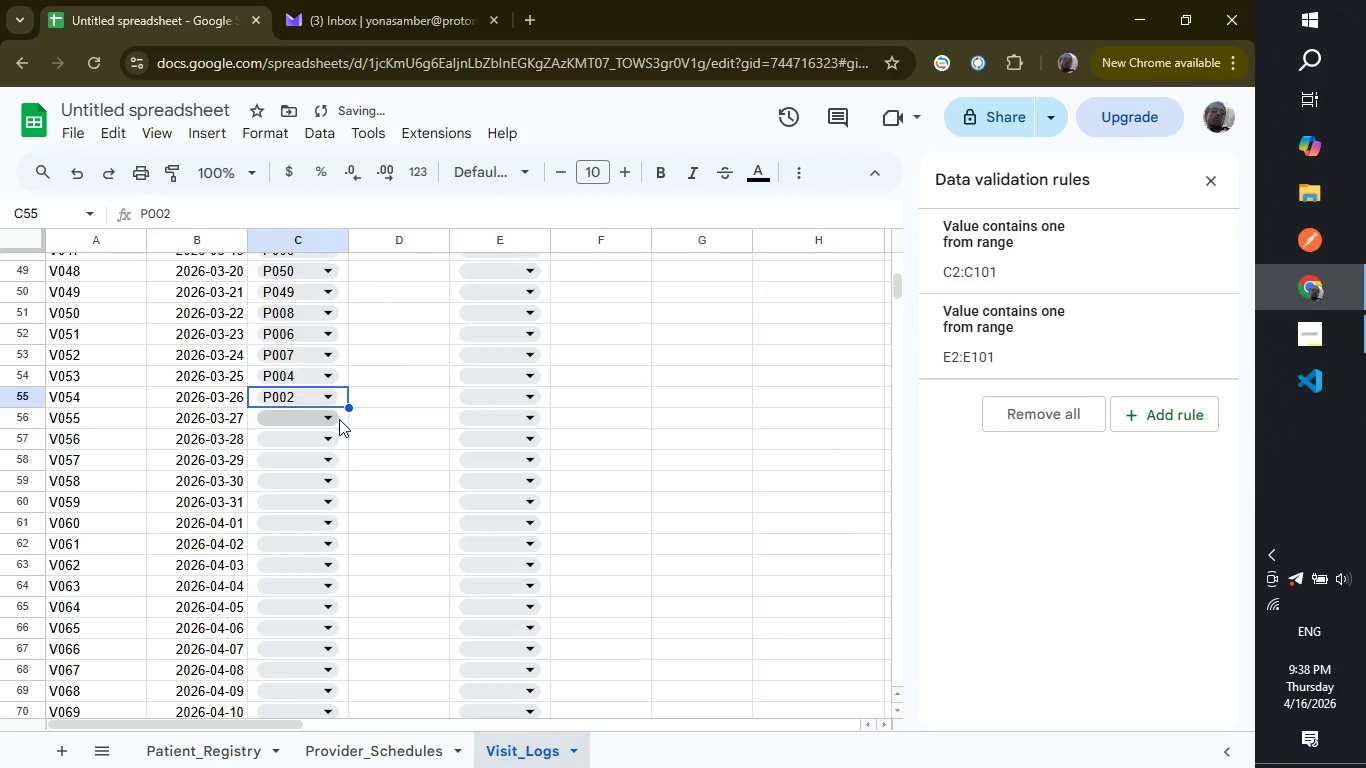 
left_click([339, 419])
 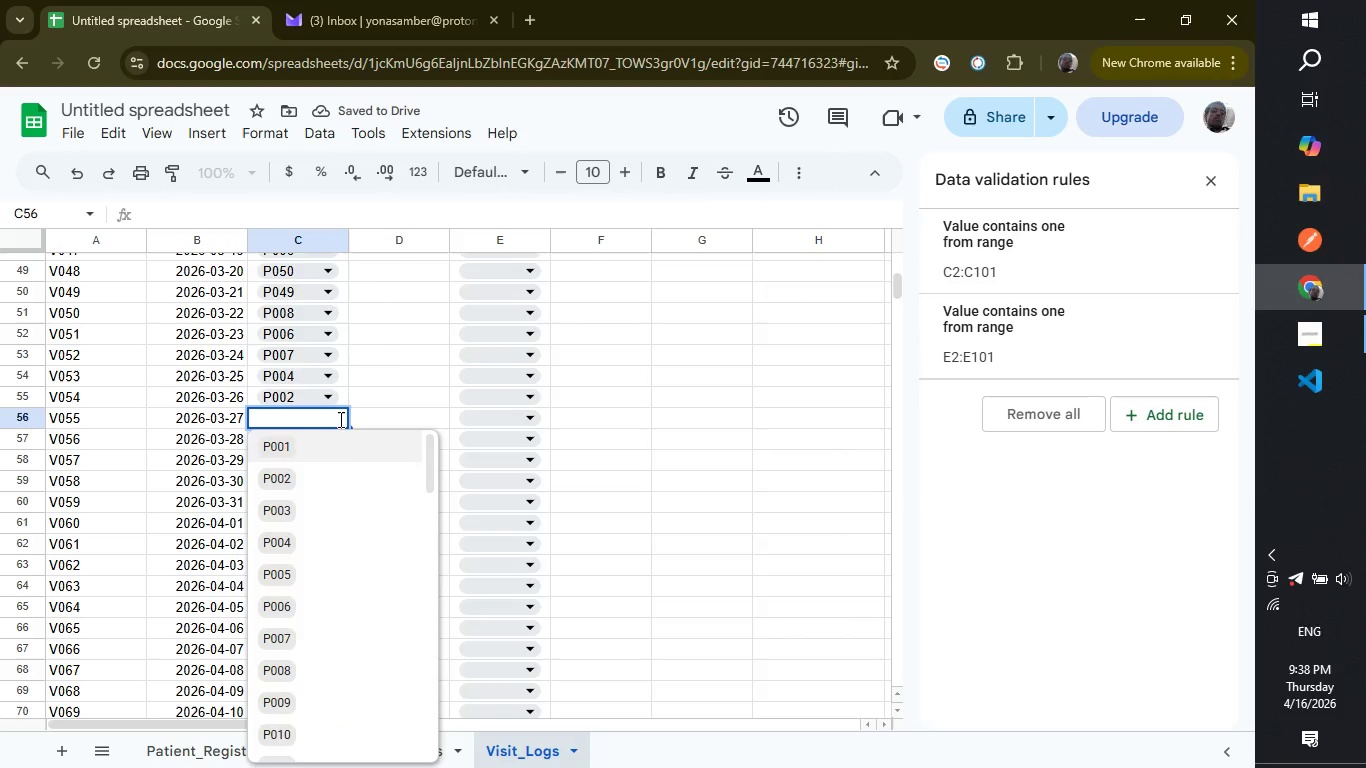 
scroll: coordinate [351, 526], scroll_direction: down, amount: 11.0
 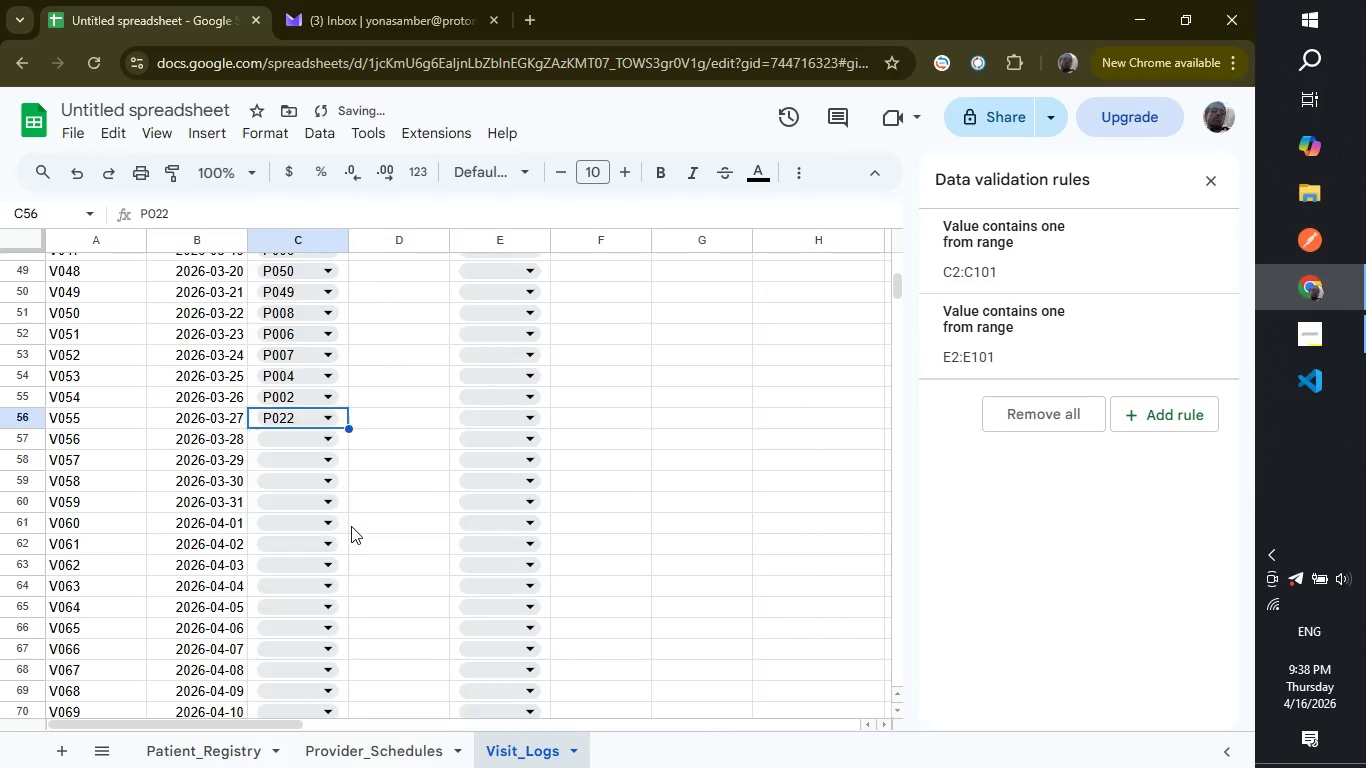 
left_click([351, 526])
 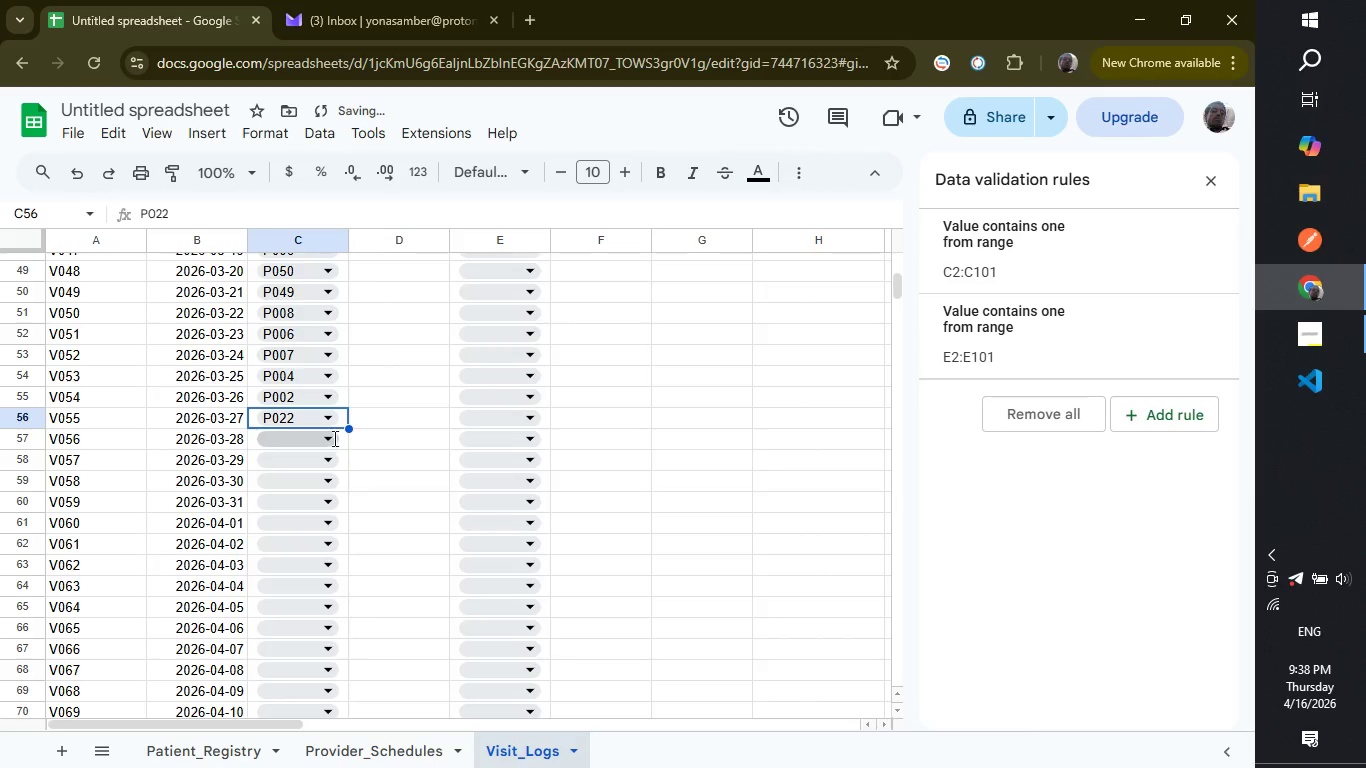 
left_click([333, 438])
 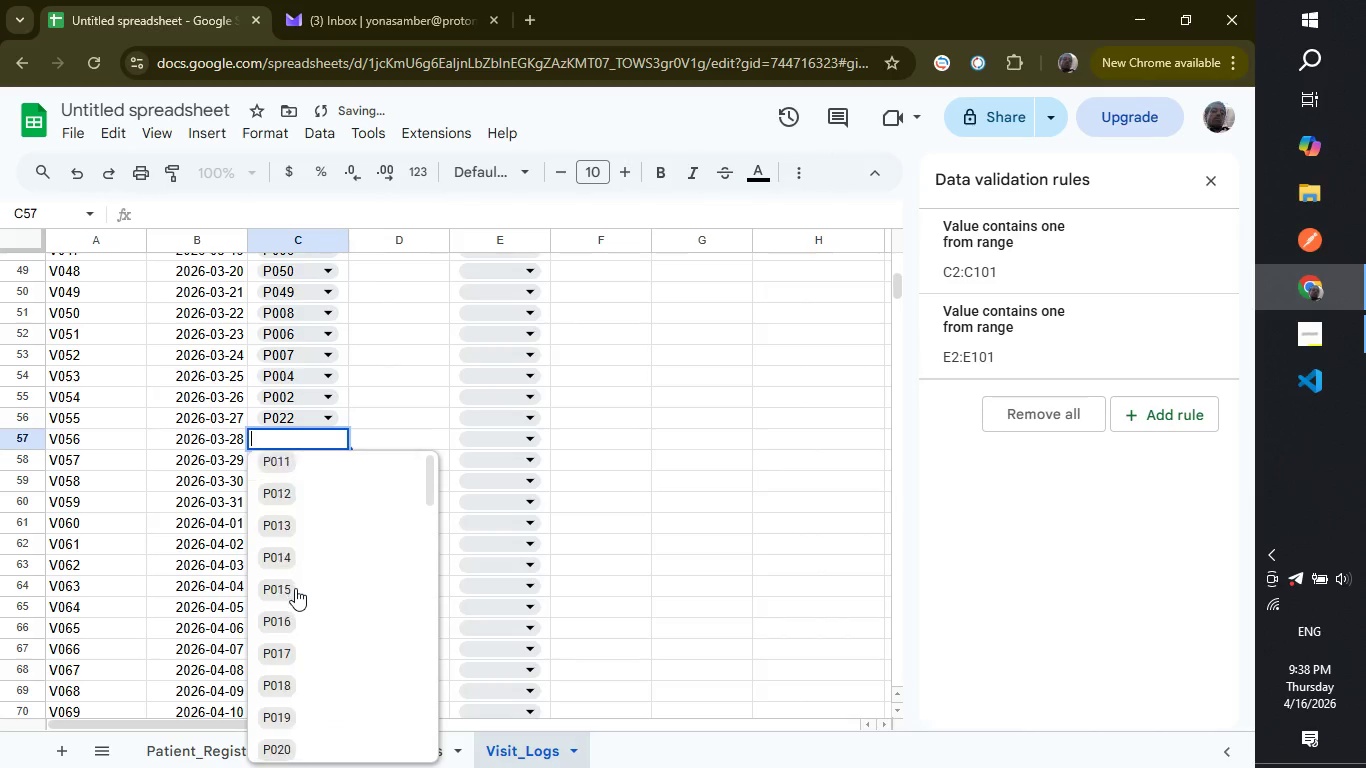 
scroll: coordinate [295, 588], scroll_direction: down, amount: 4.0
 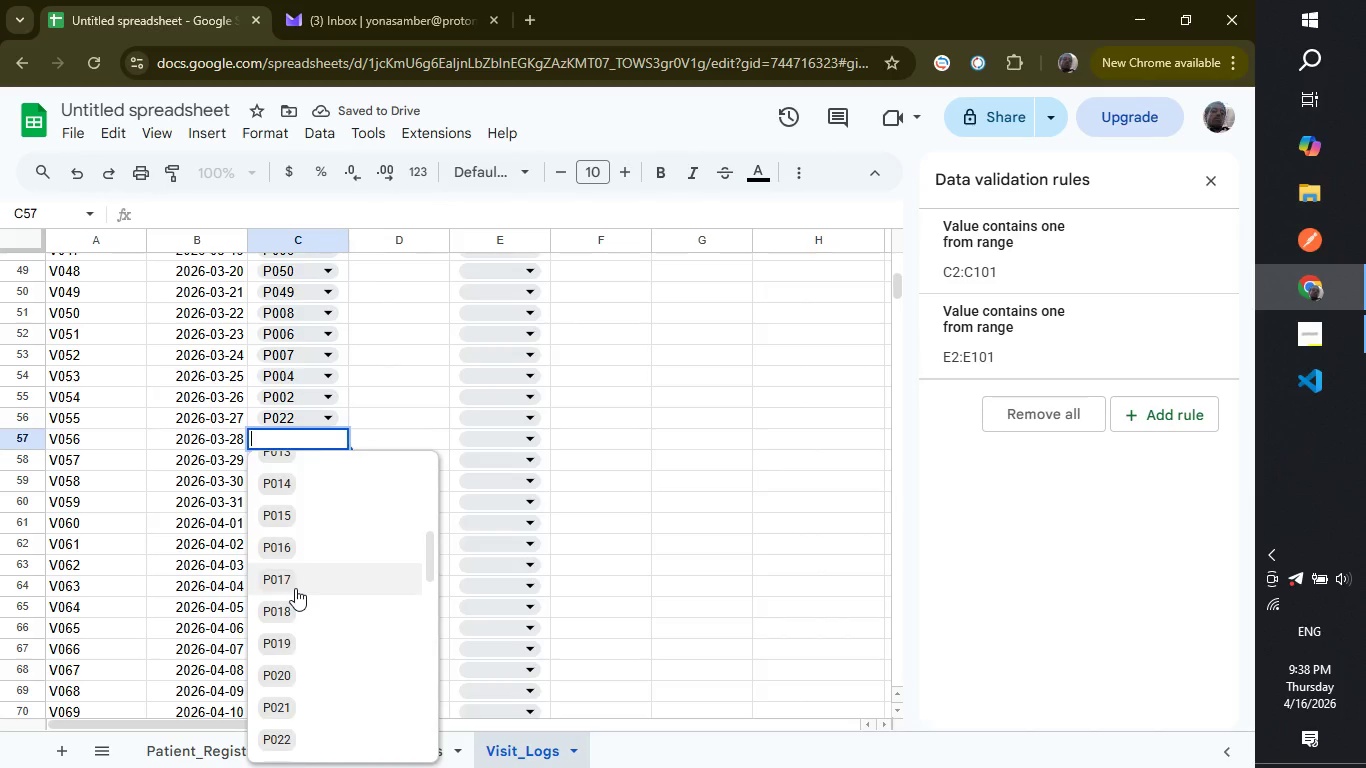 
left_click([295, 588])
 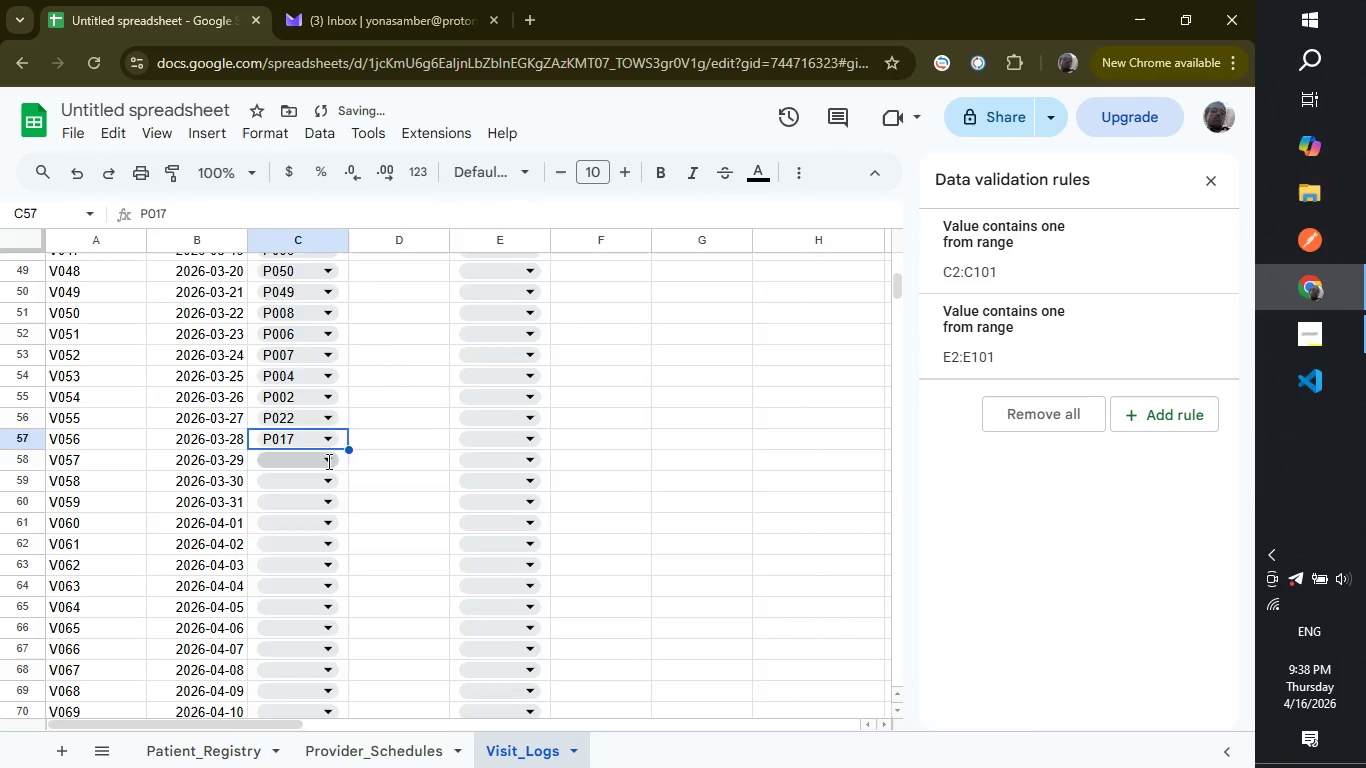 
left_click([327, 461])
 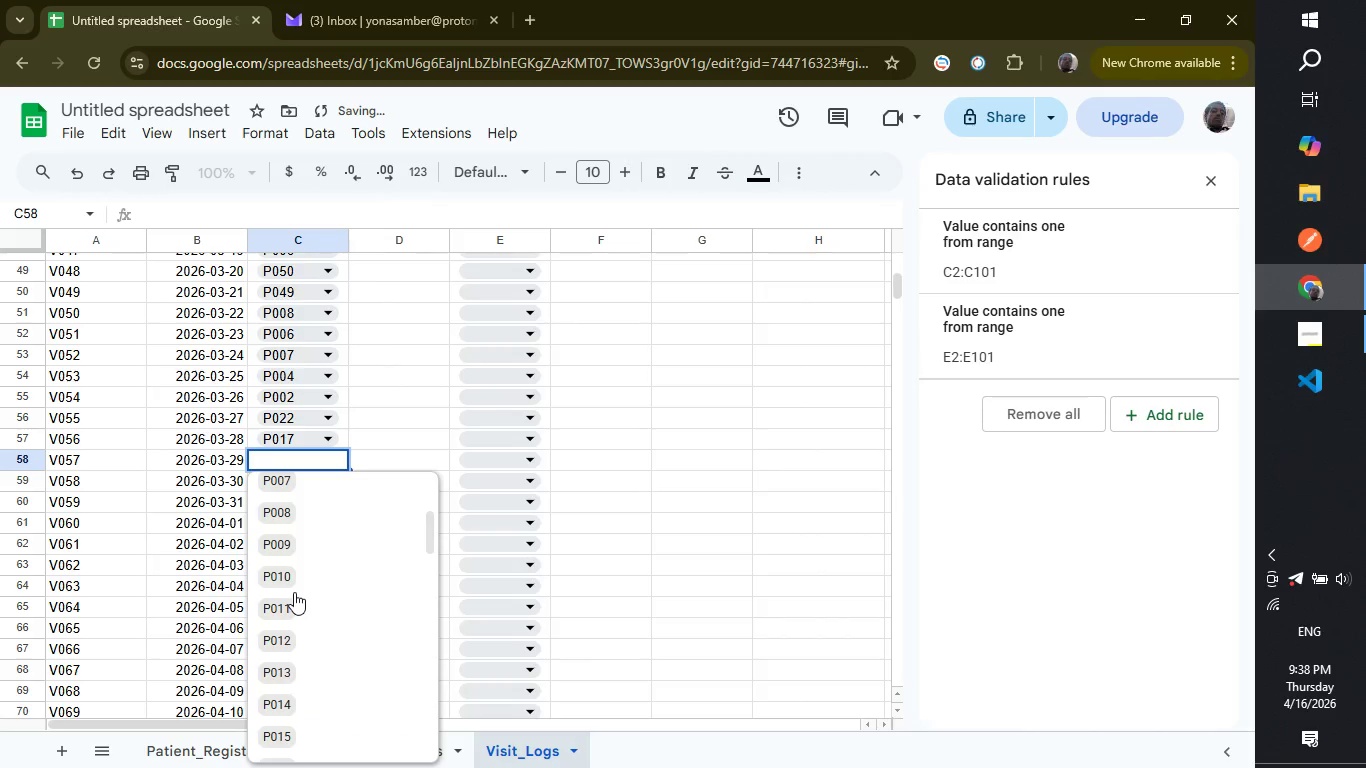 
scroll: coordinate [294, 592], scroll_direction: down, amount: 4.0
 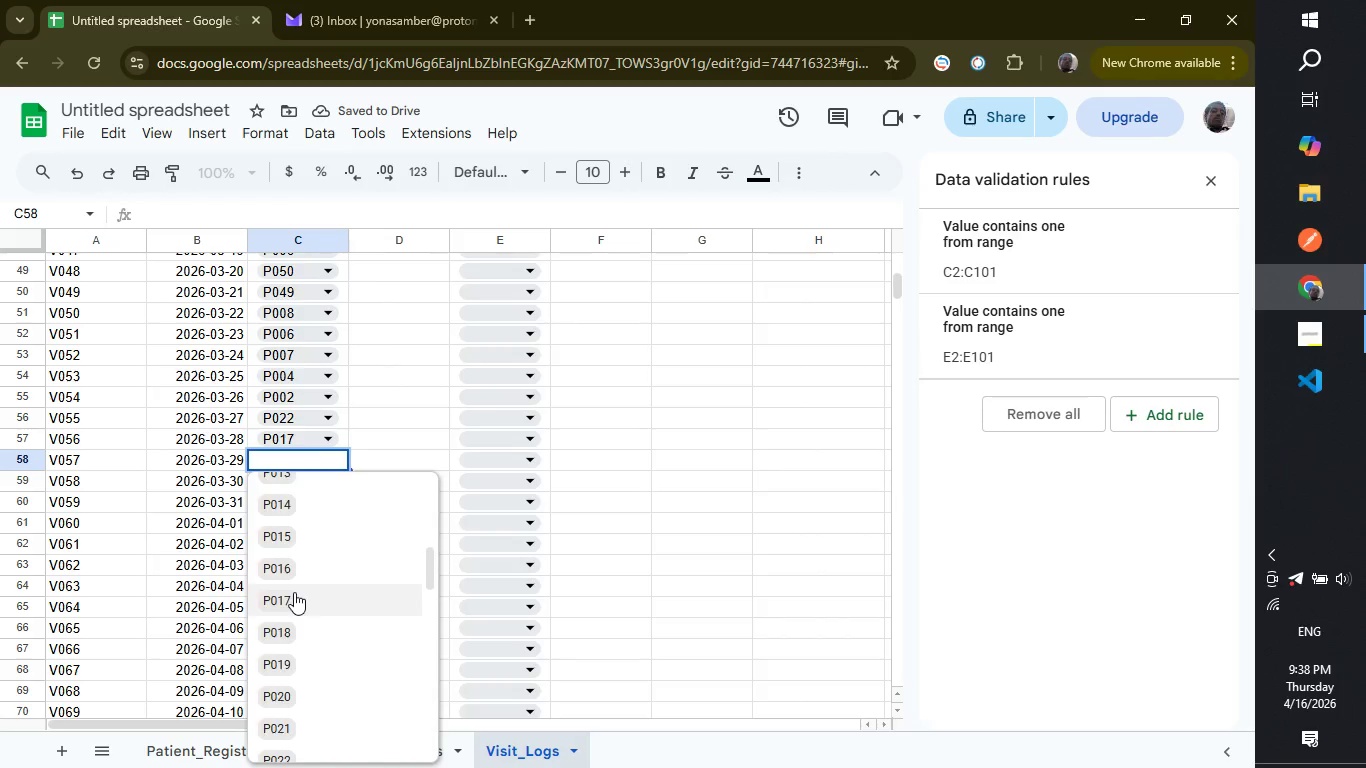 
left_click([294, 592])
 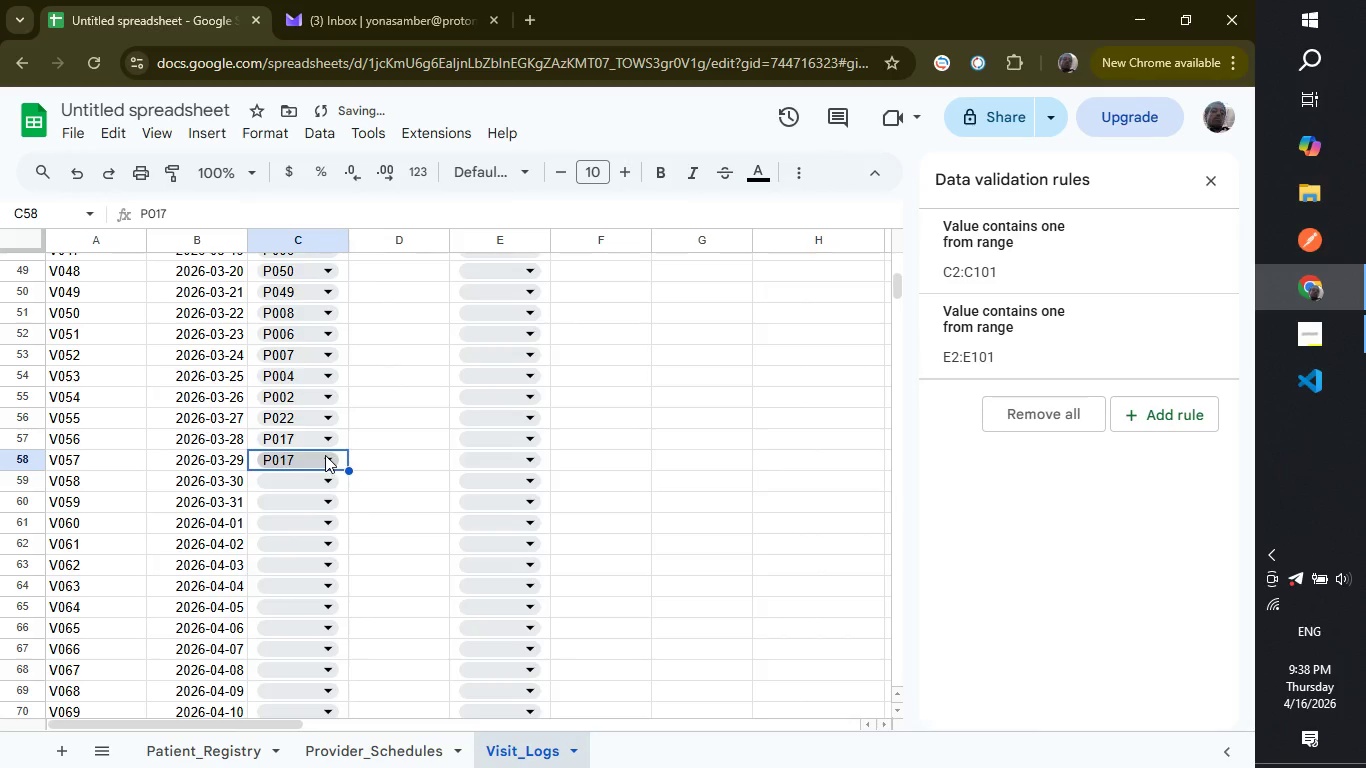 
left_click([325, 455])
 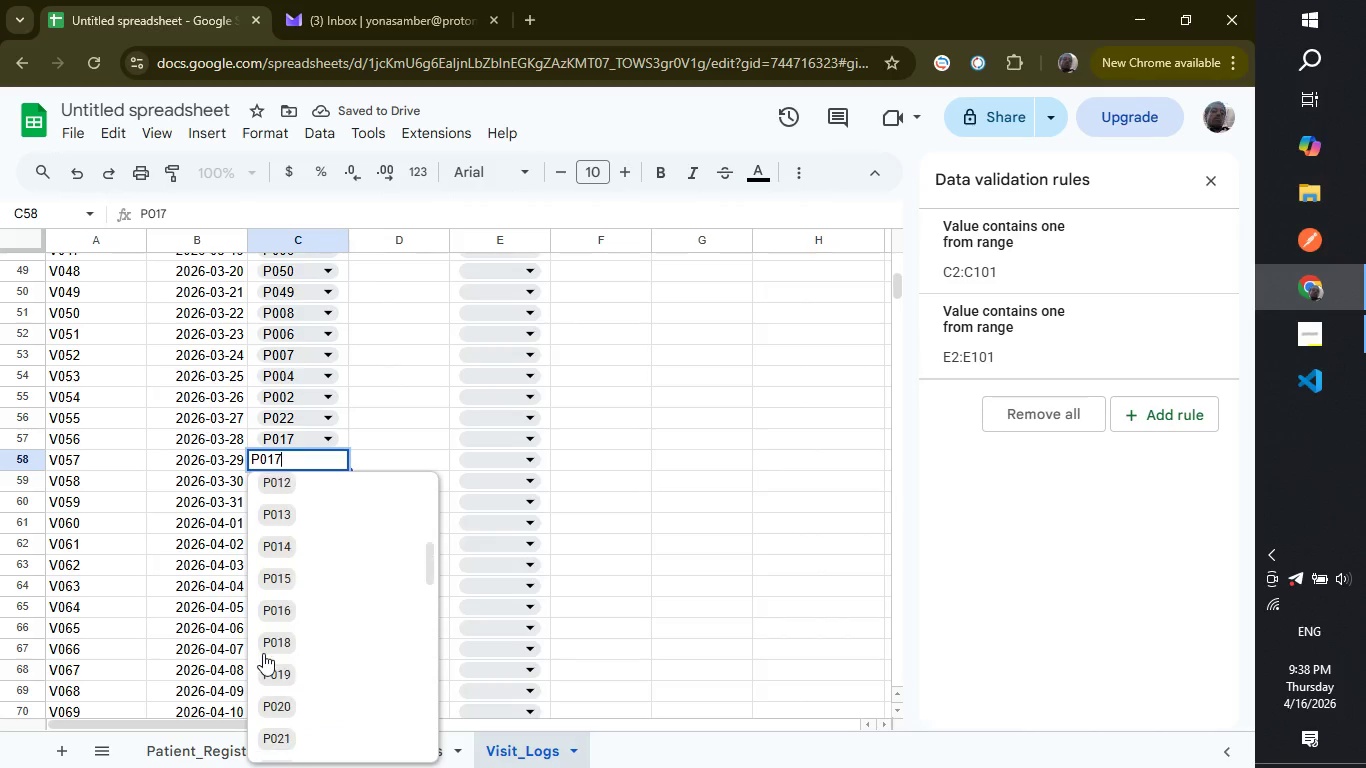 
scroll: coordinate [263, 653], scroll_direction: down, amount: 7.0
 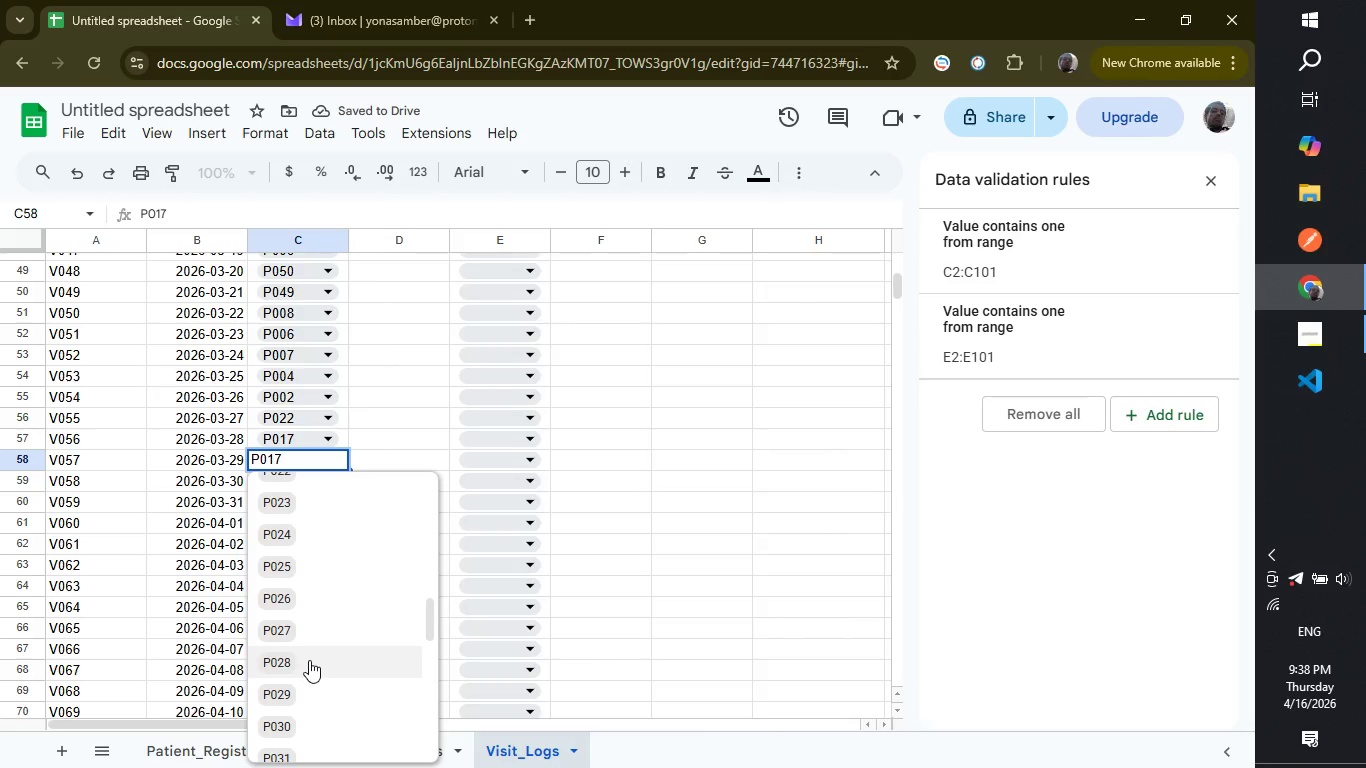 
left_click([309, 660])
 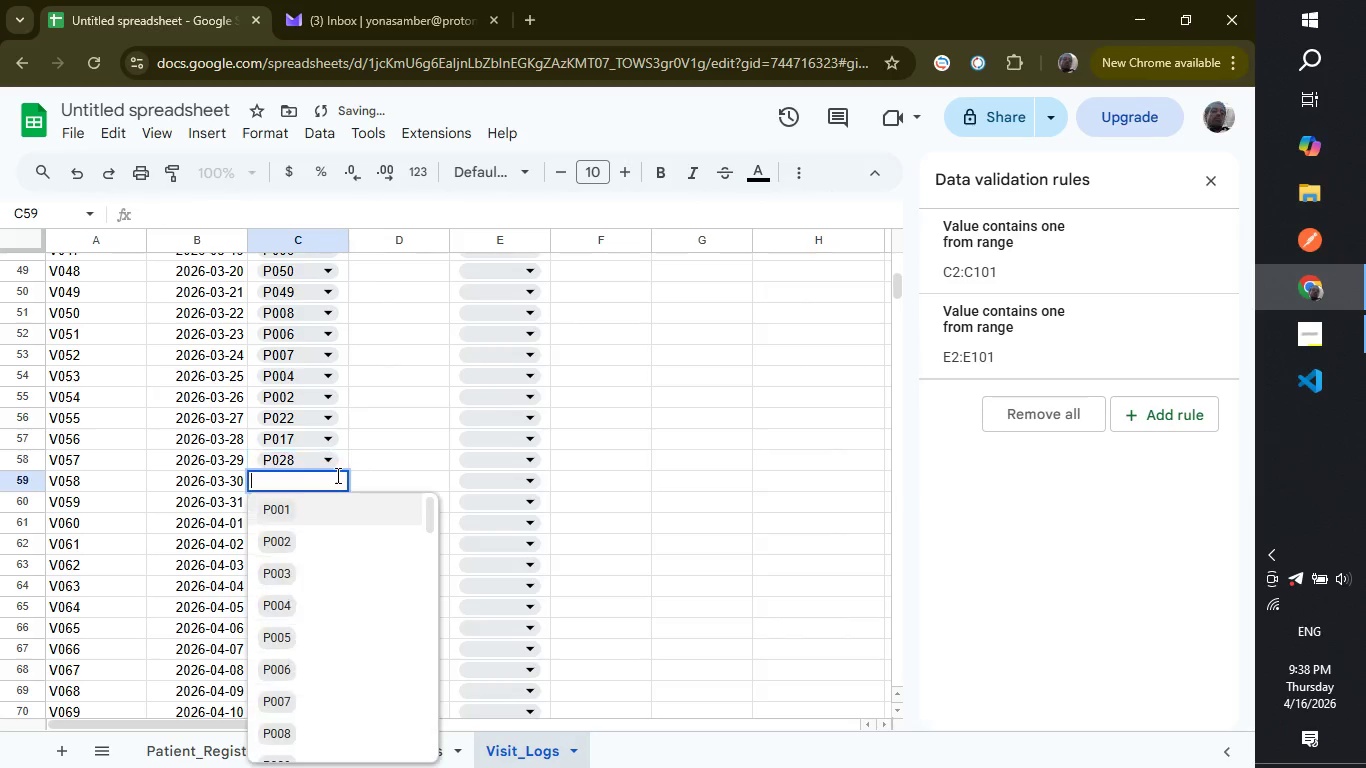 
left_click([336, 475])
 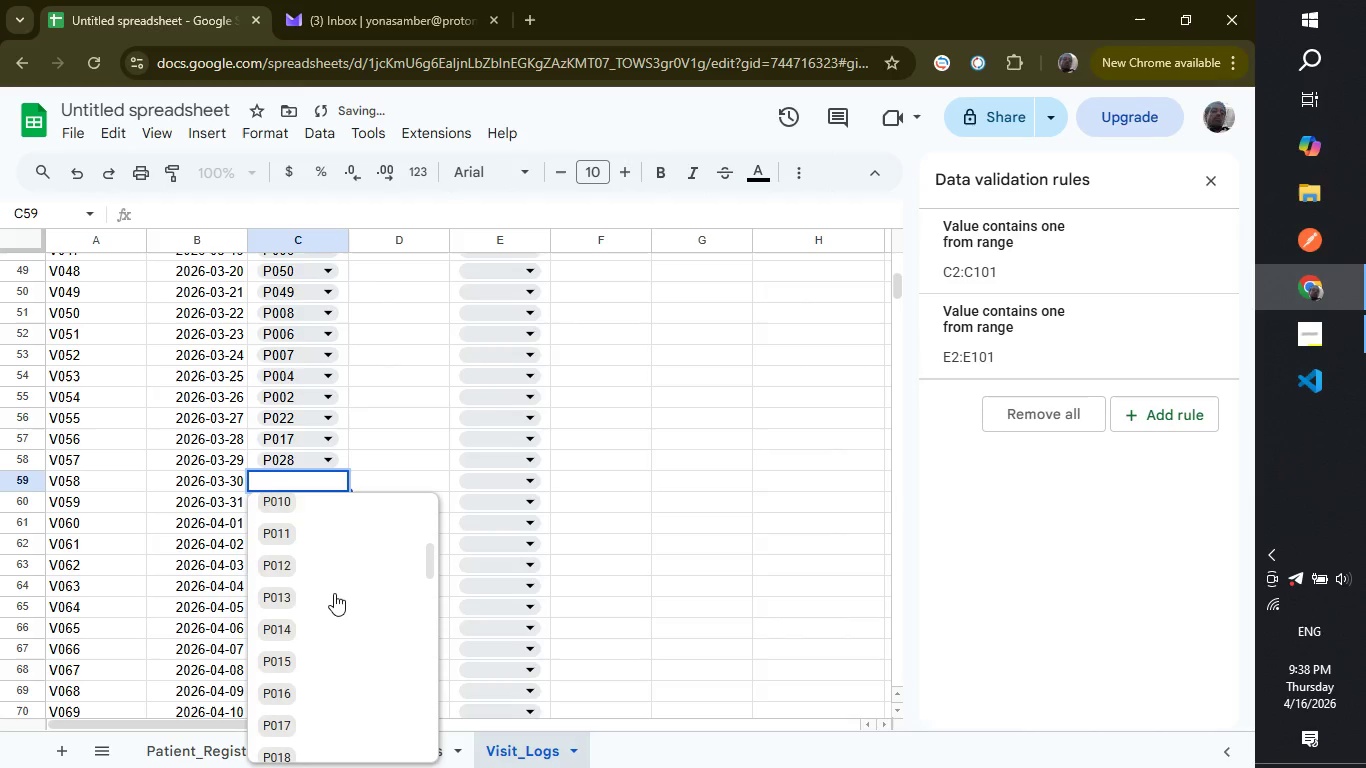 
scroll: coordinate [334, 593], scroll_direction: down, amount: 5.0
 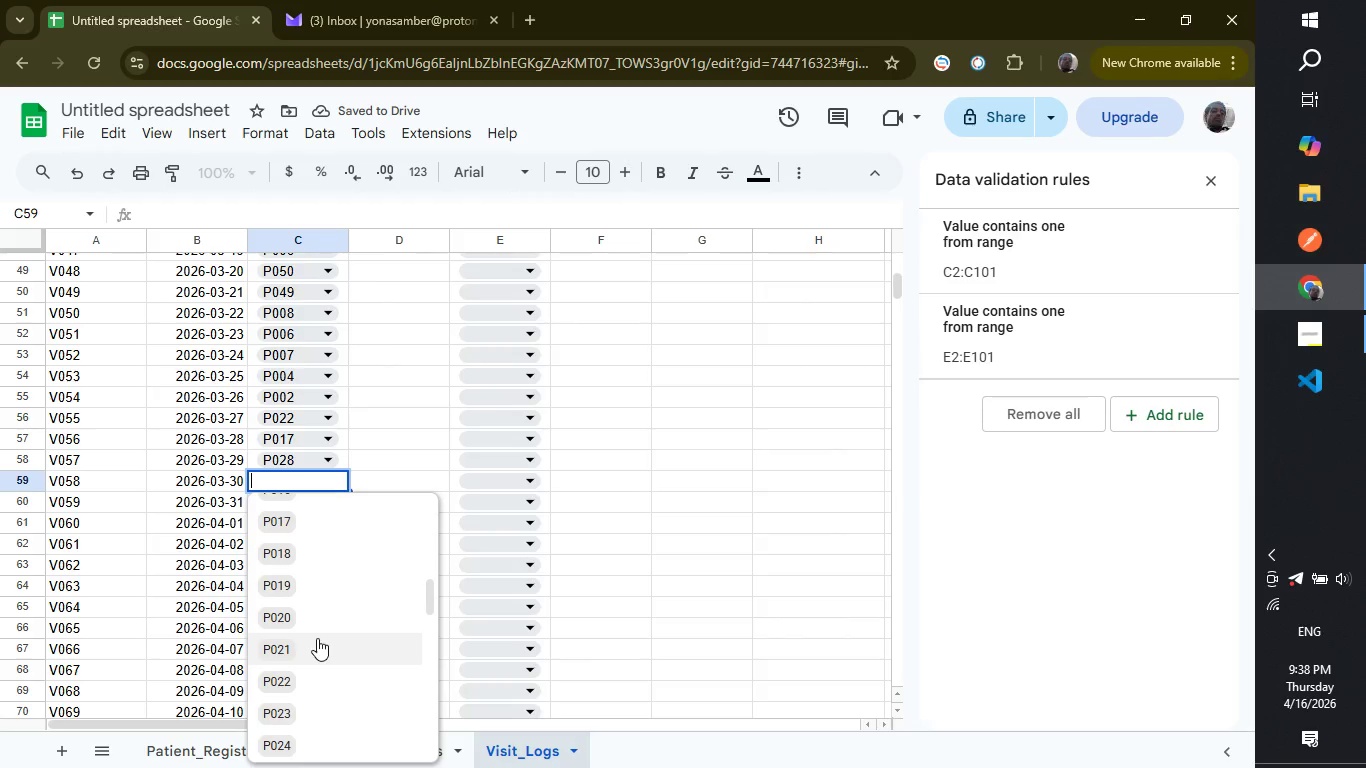 
left_click([317, 638])
 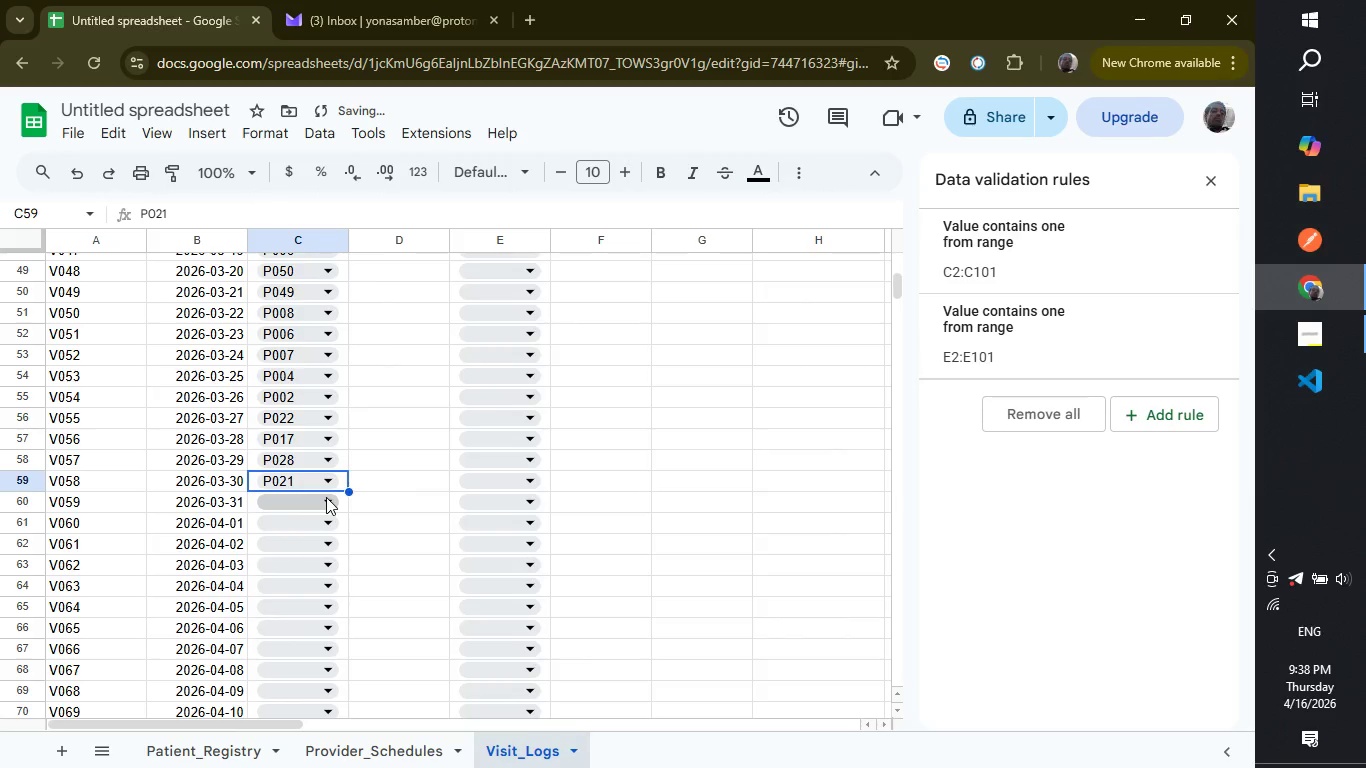 
left_click([326, 497])
 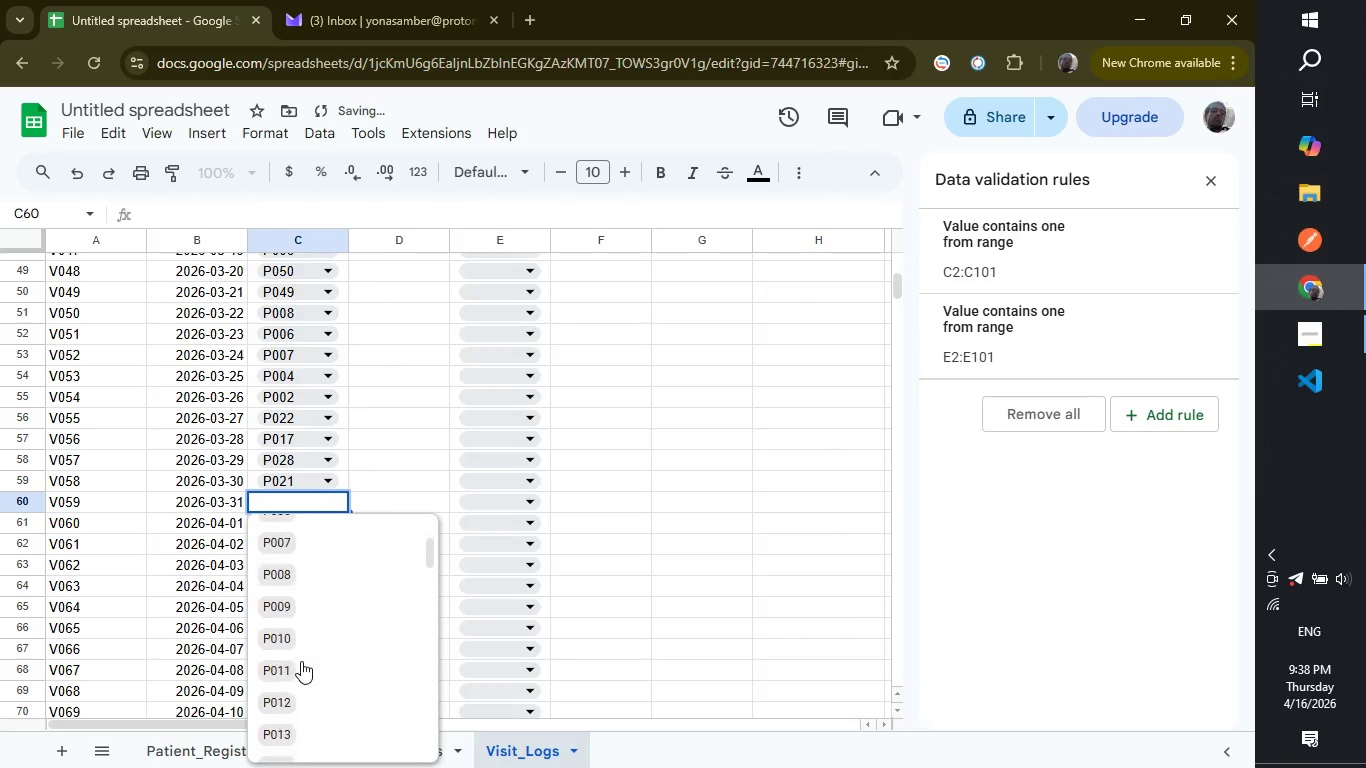 
scroll: coordinate [301, 661], scroll_direction: down, amount: 9.0
 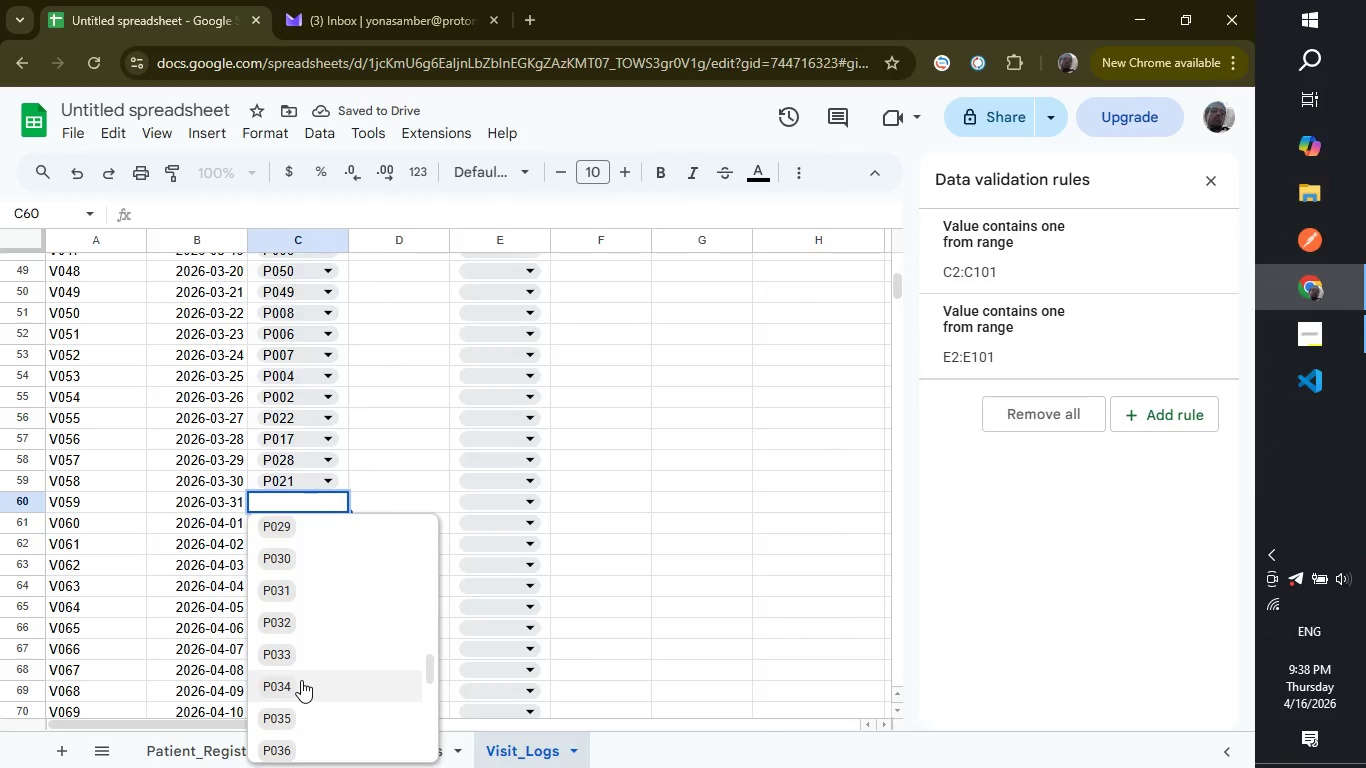 
left_click([301, 680])
 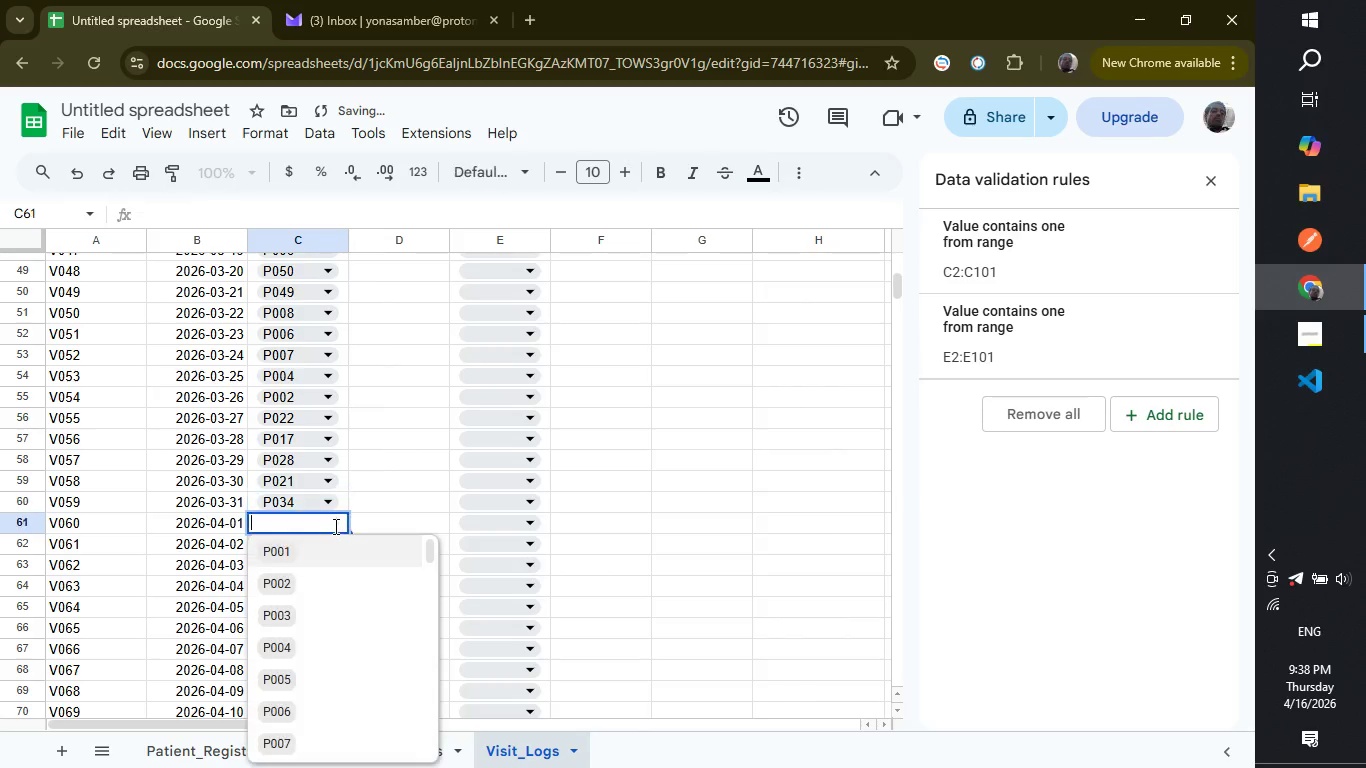 
left_click([334, 526])
 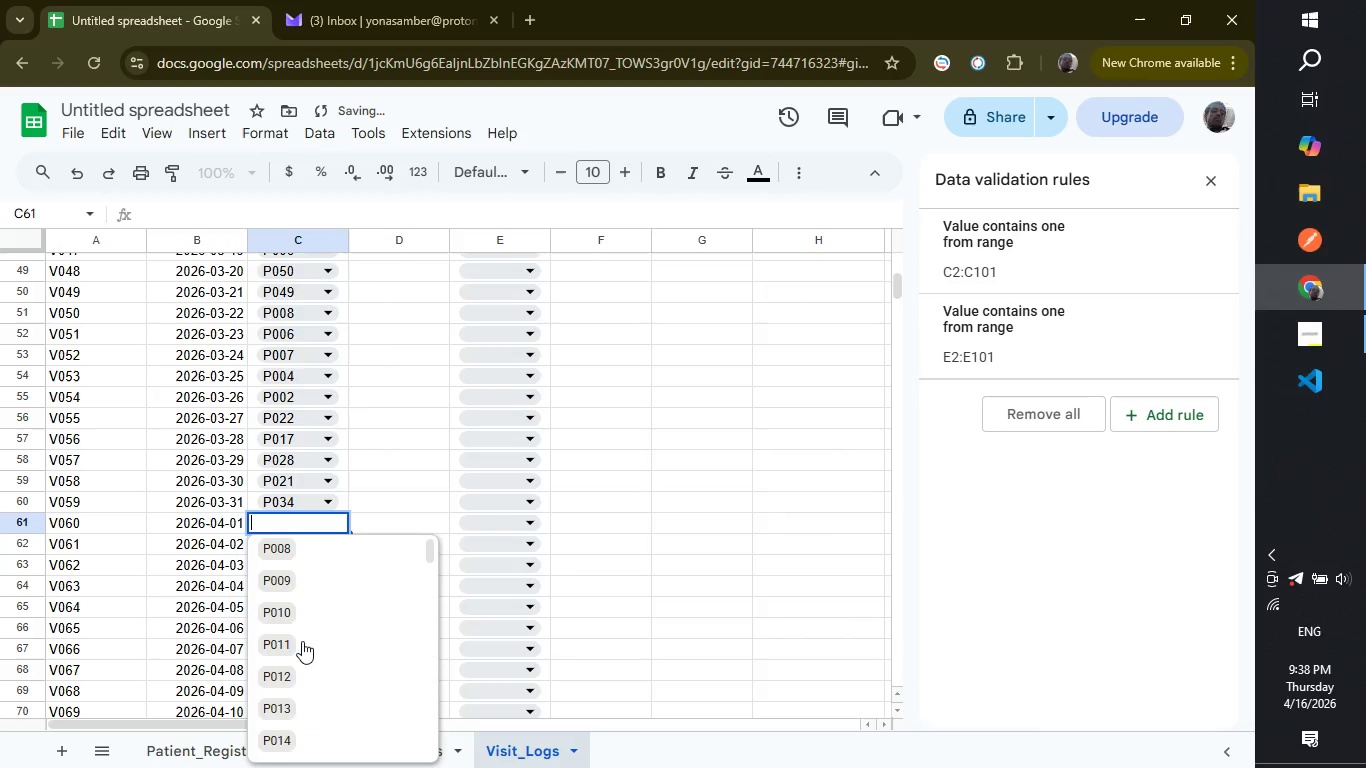 
scroll: coordinate [302, 641], scroll_direction: down, amount: 10.0
 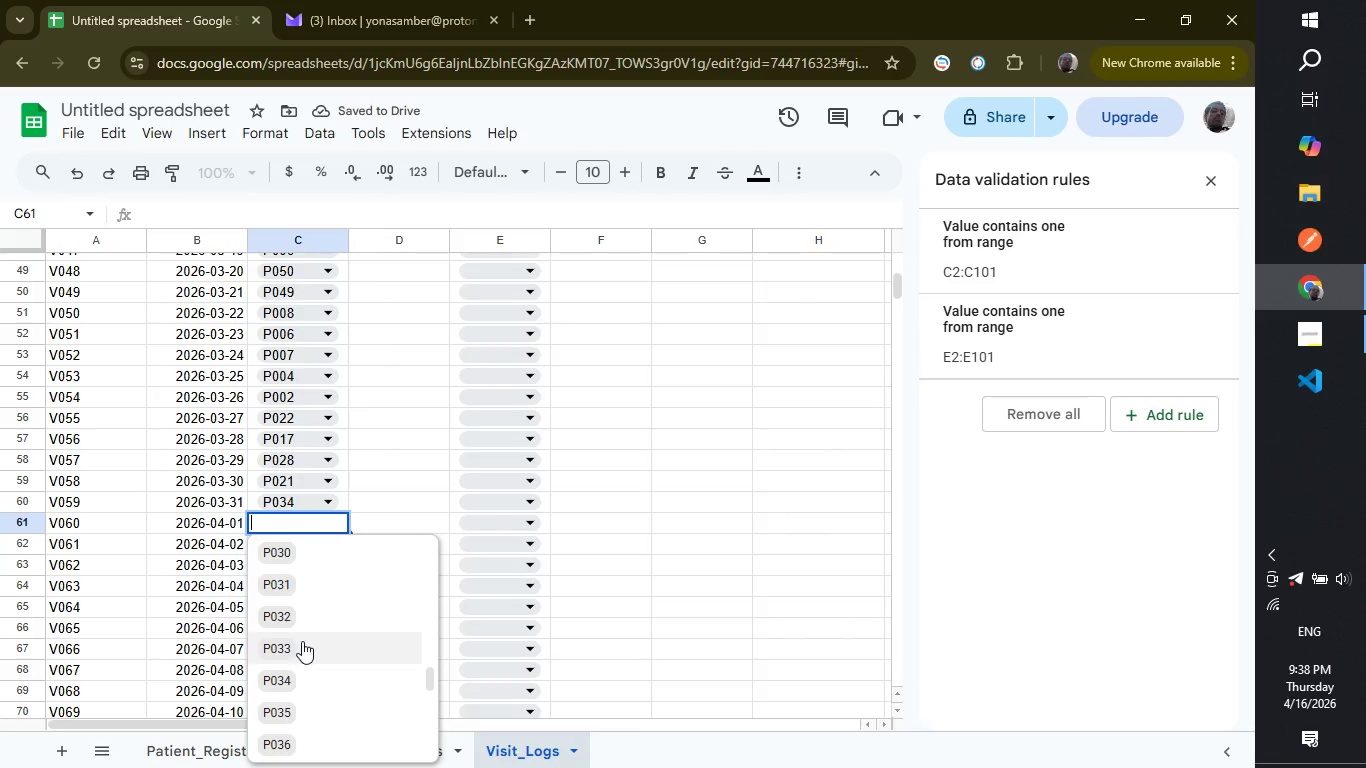 
left_click([302, 641])
 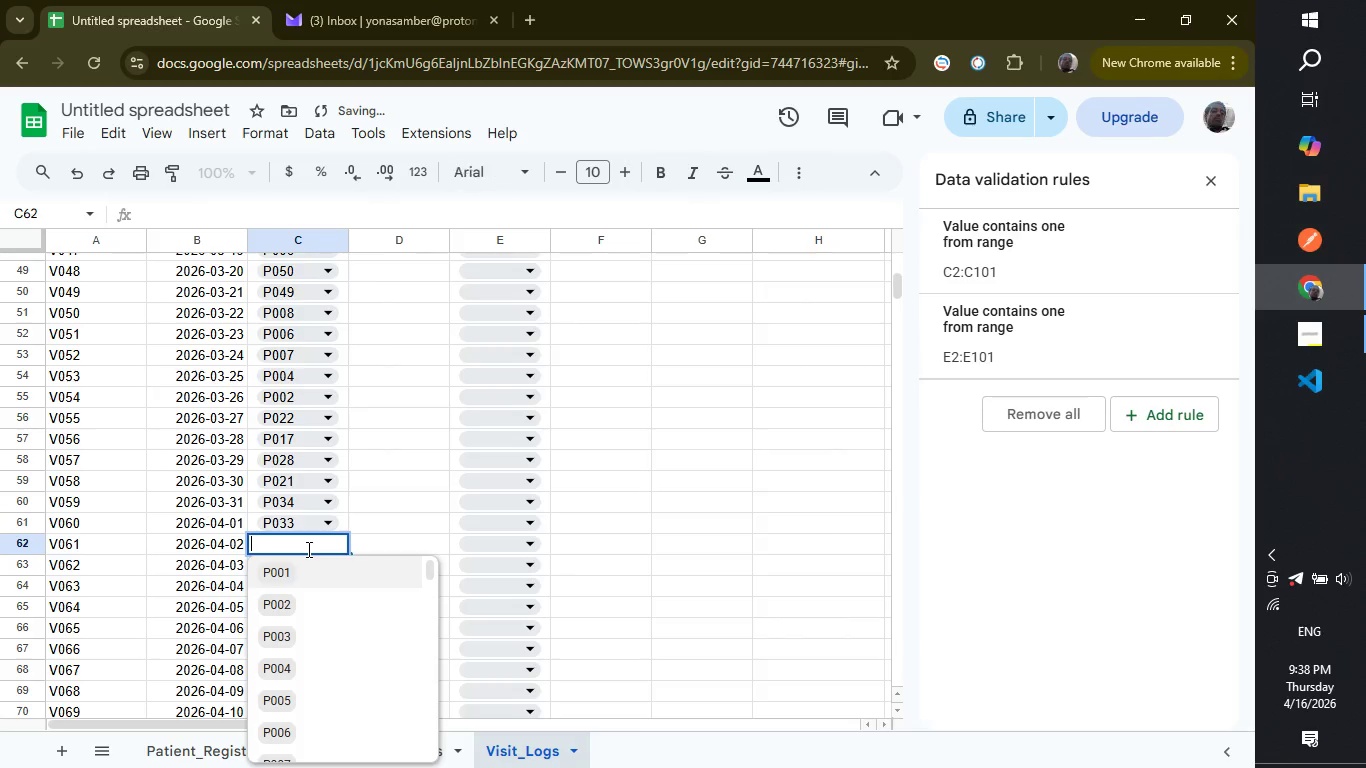 
left_click([307, 549])
 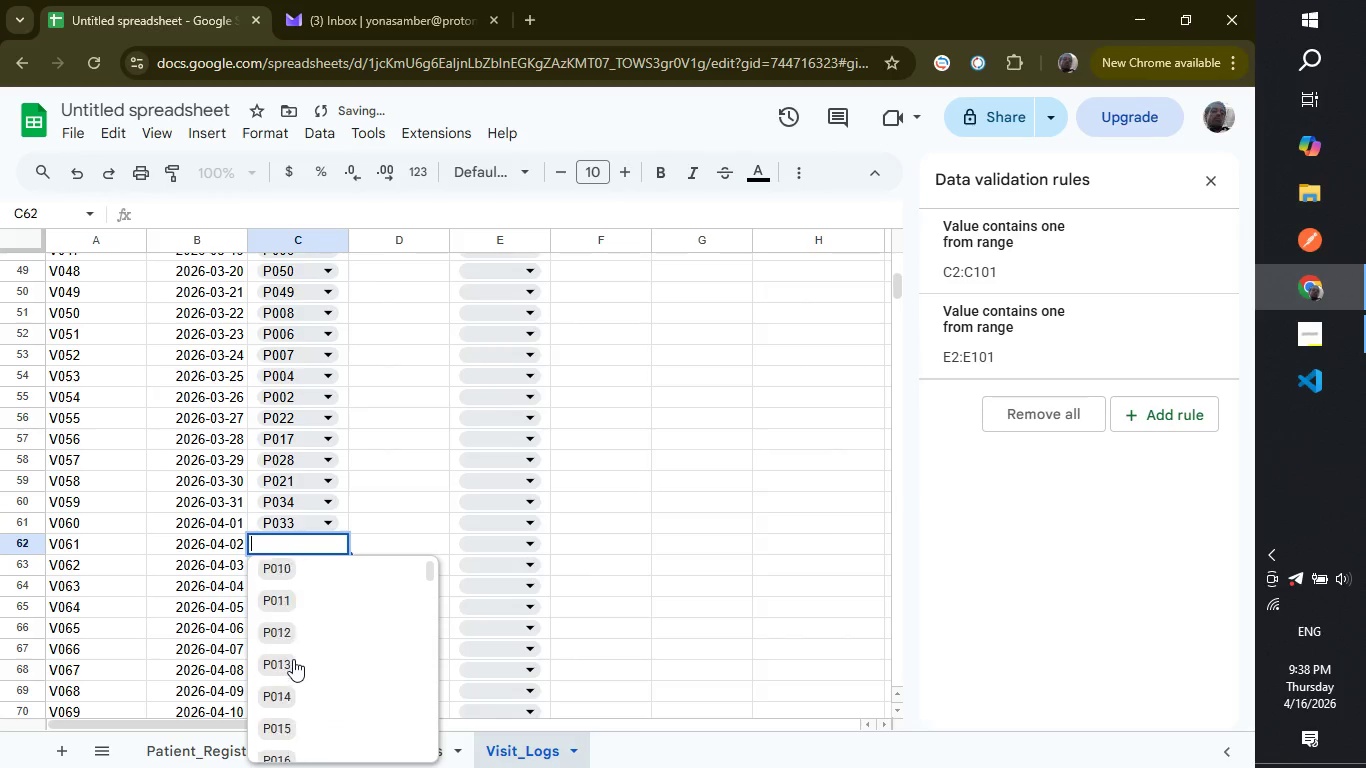 
scroll: coordinate [294, 717], scroll_direction: down, amount: 13.0
 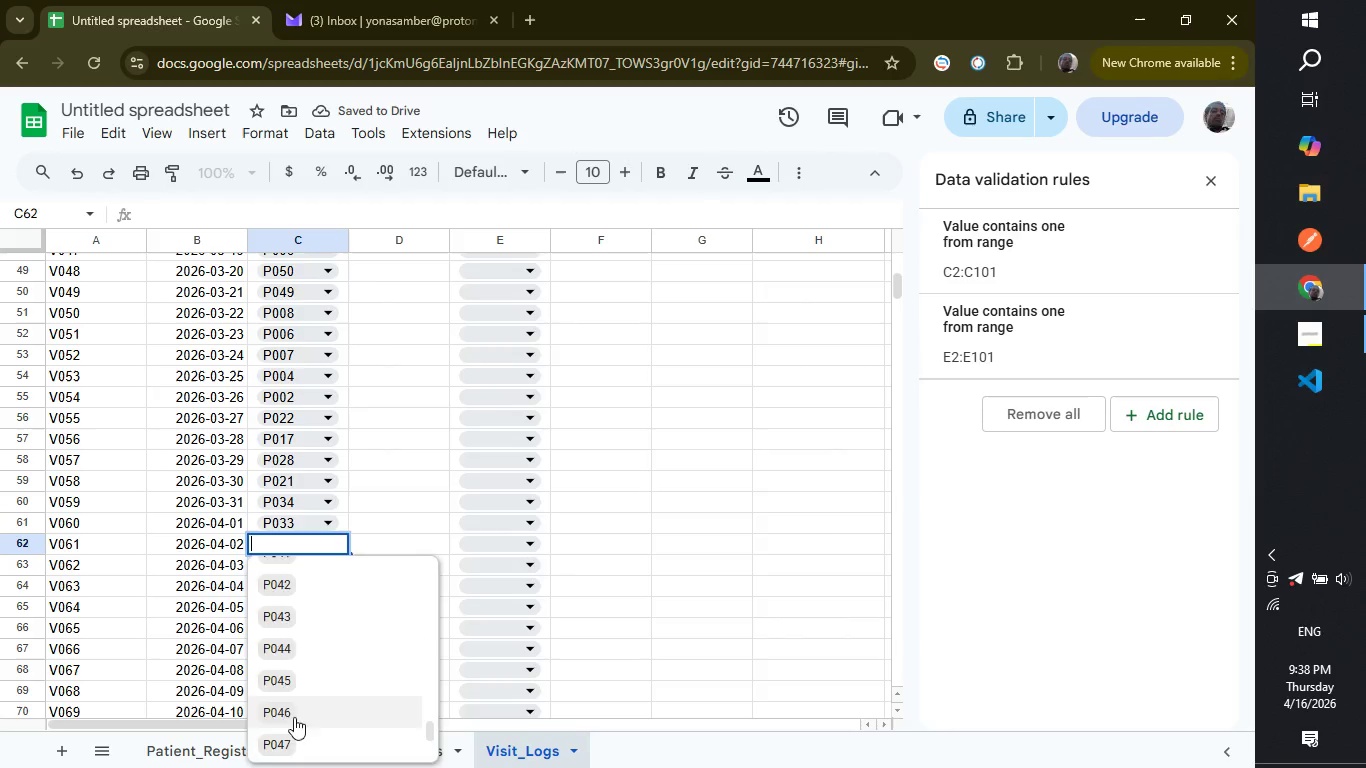 
left_click([294, 717])
 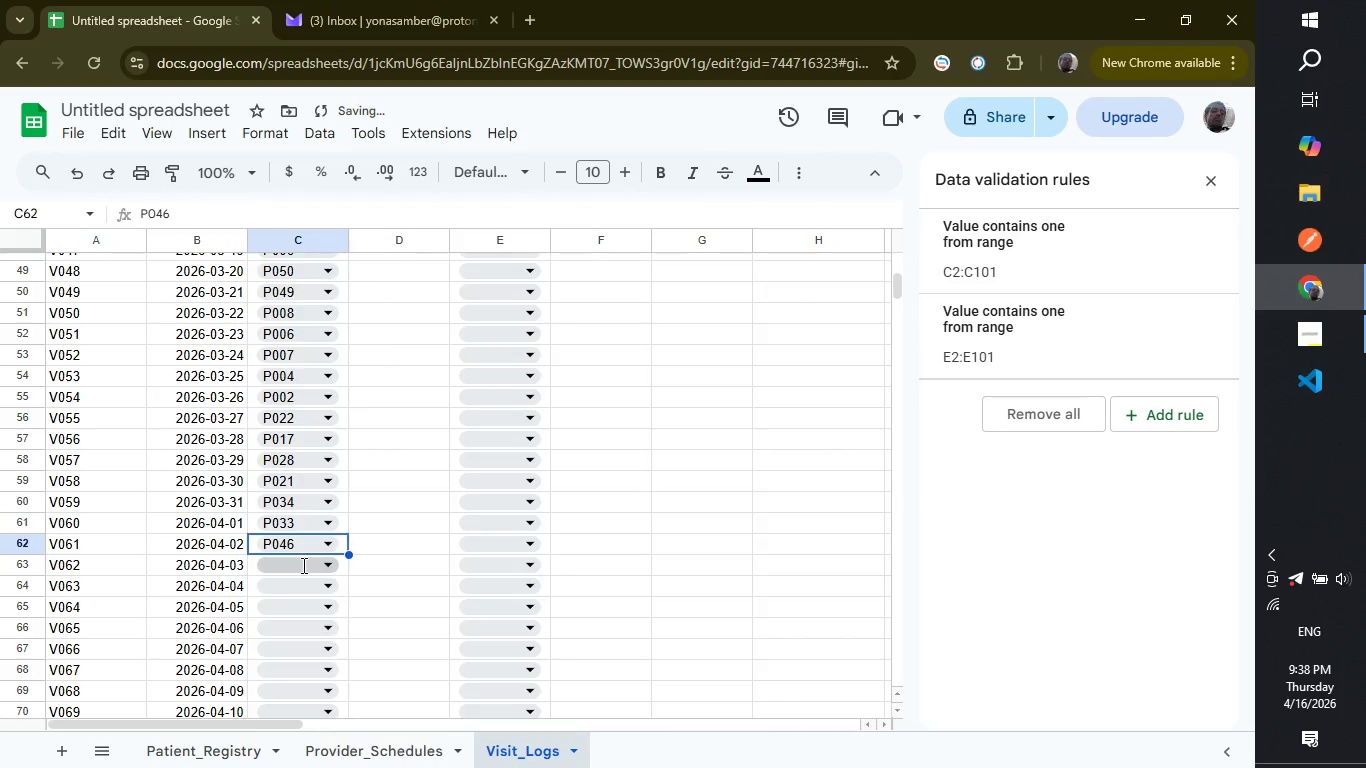 
left_click([302, 565])
 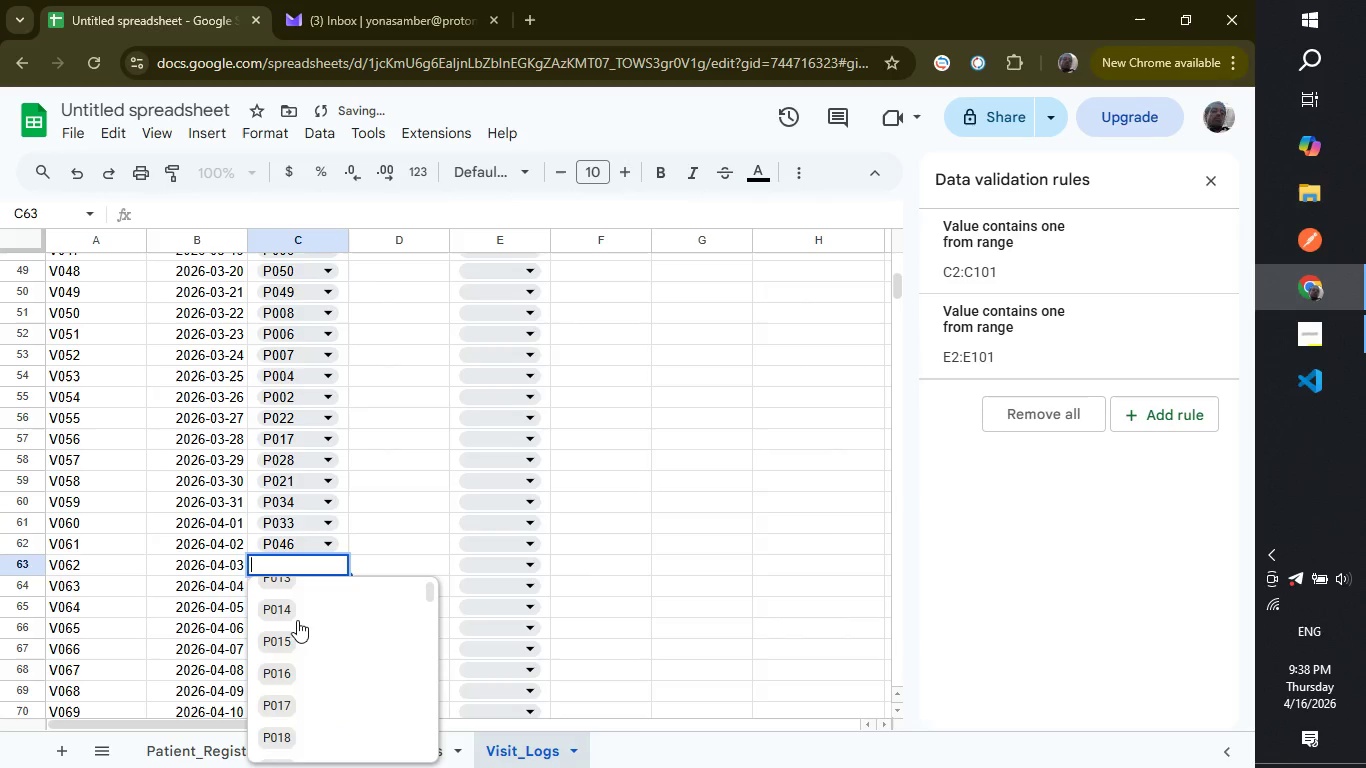 
scroll: coordinate [297, 620], scroll_direction: down, amount: 11.0
 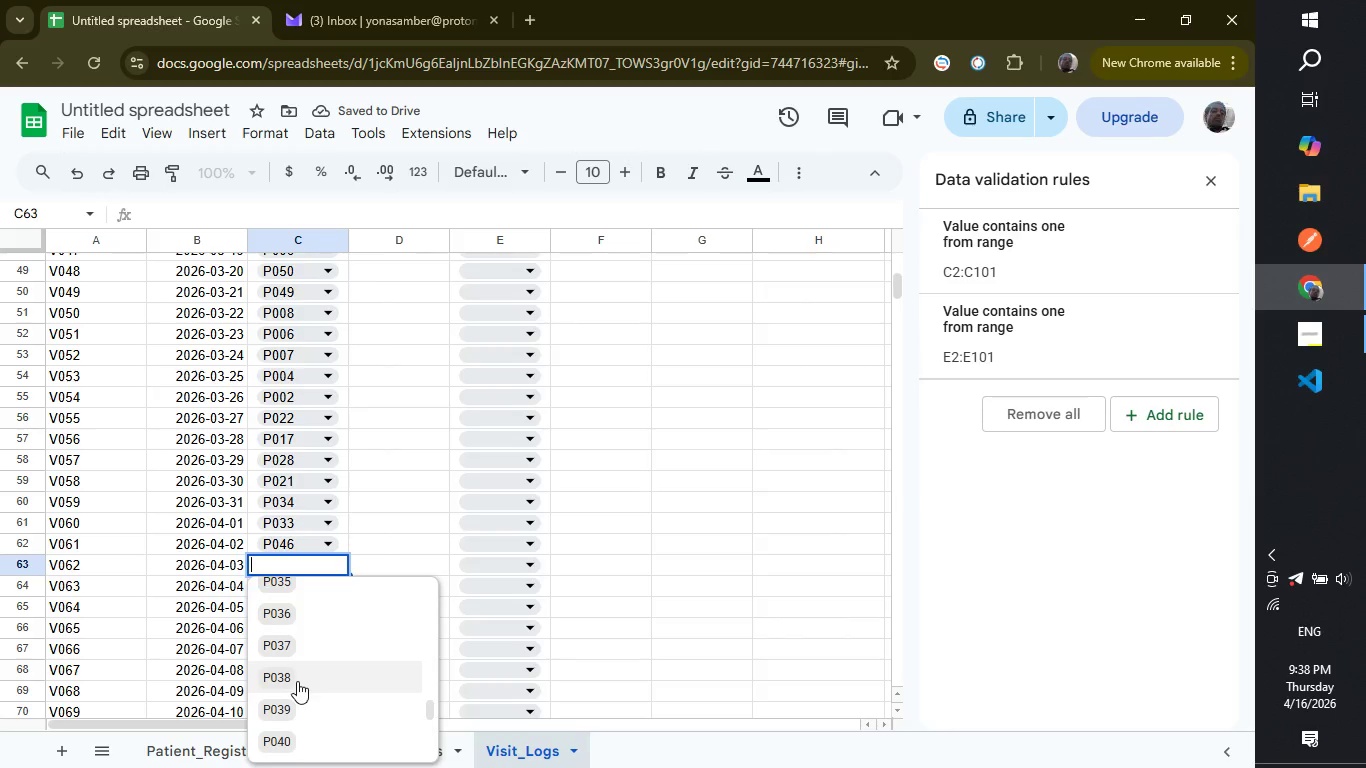 
left_click([297, 681])
 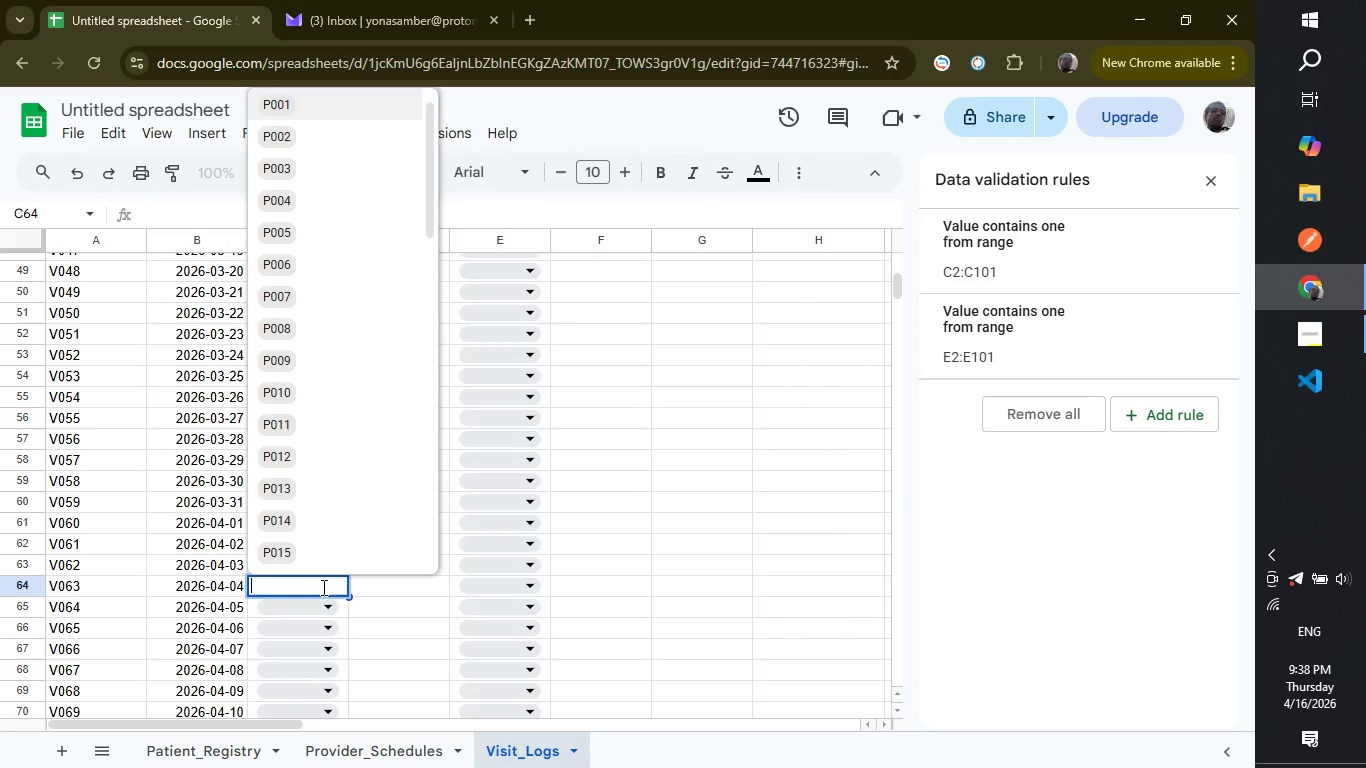 
left_click([322, 587])
 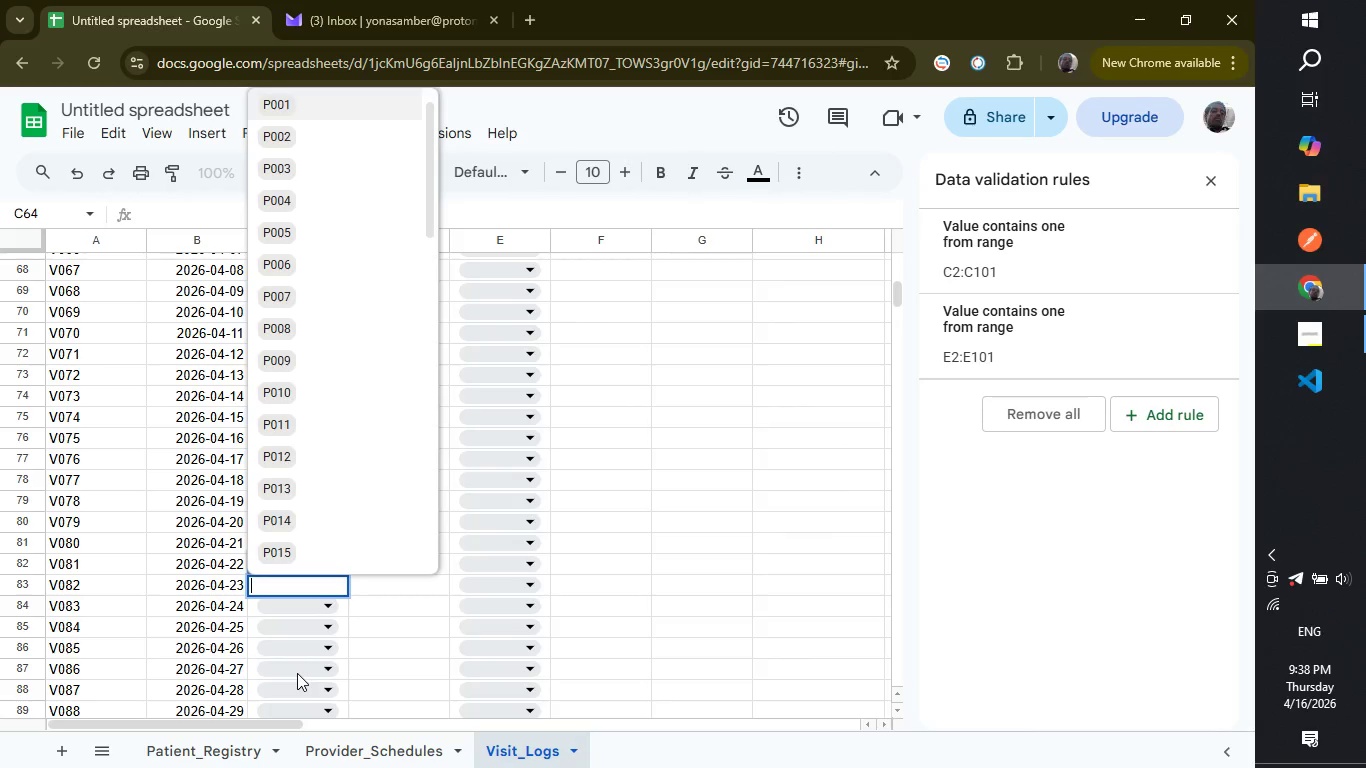 
scroll: coordinate [297, 673], scroll_direction: down, amount: 4.0
 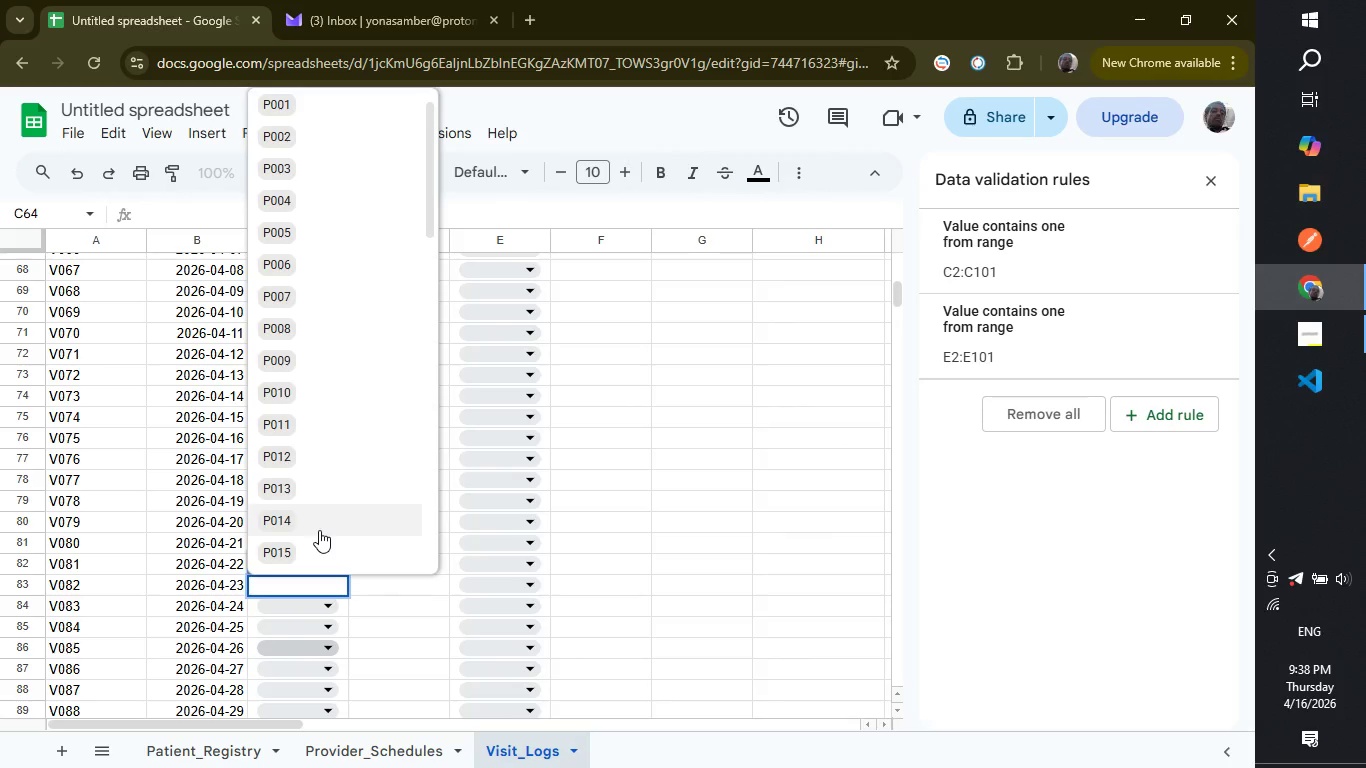 
left_click([319, 530])
 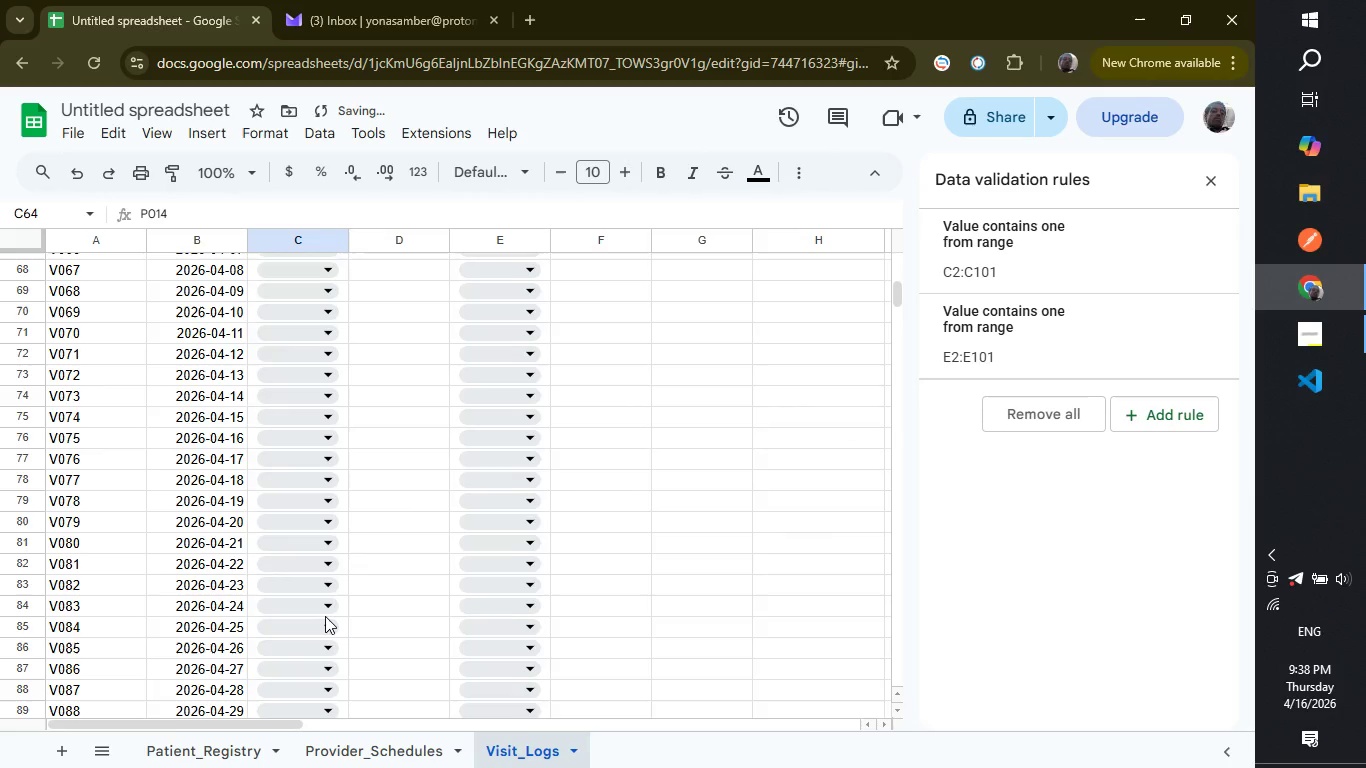 
scroll: coordinate [325, 616], scroll_direction: up, amount: 2.0
 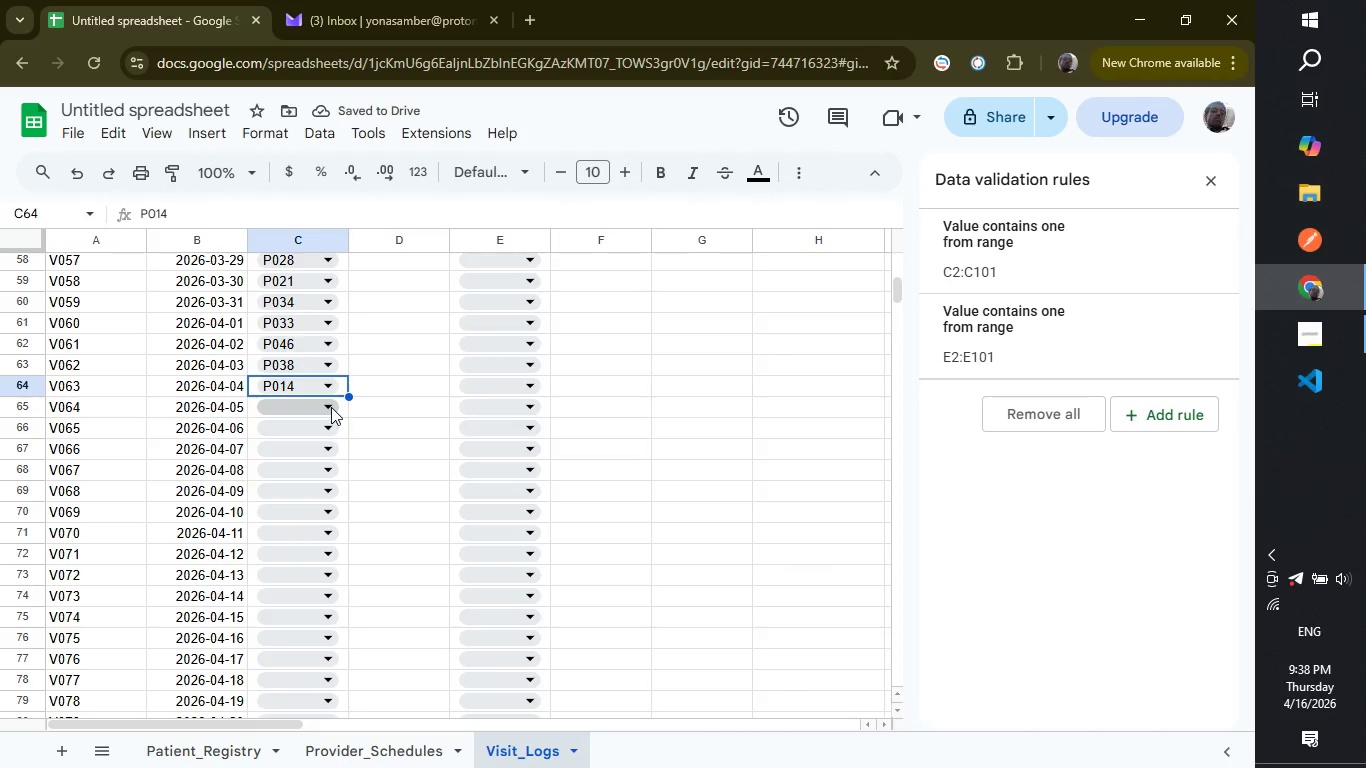 
left_click([331, 407])
 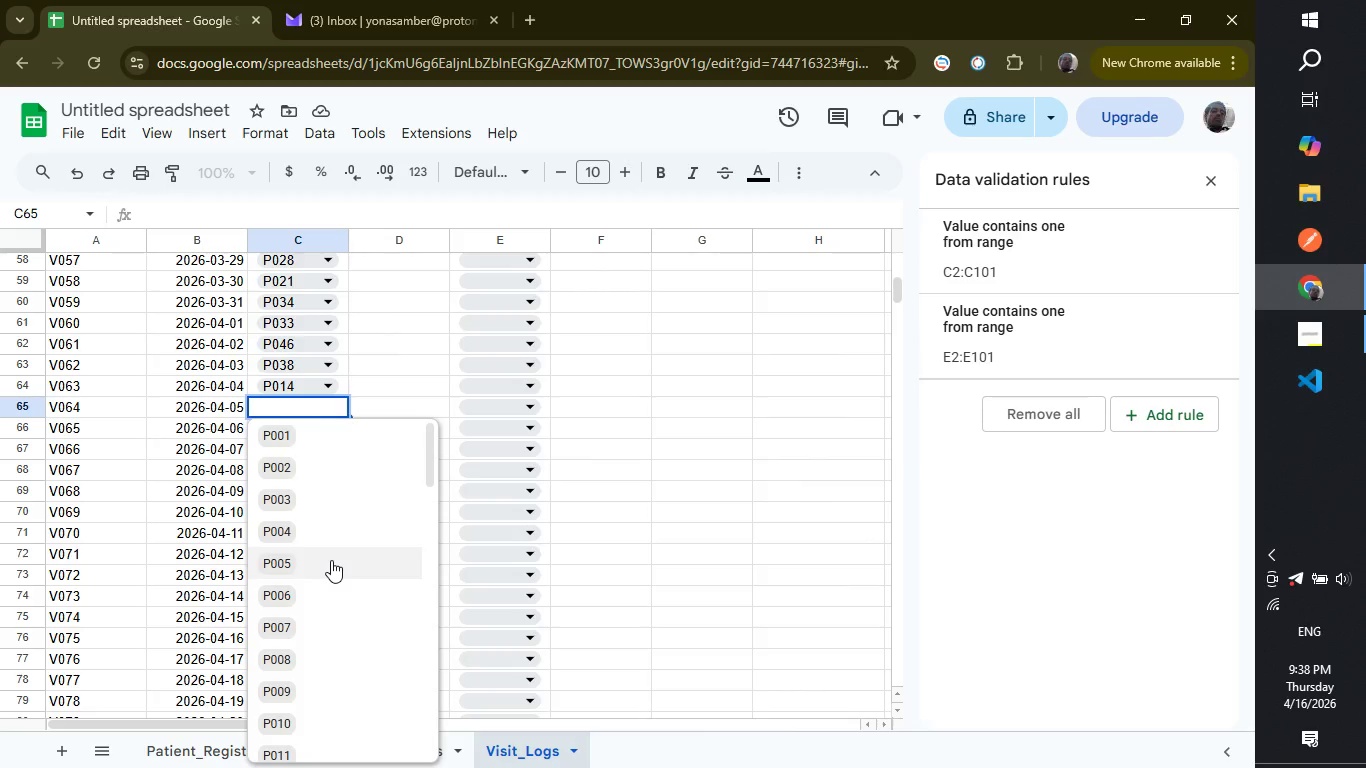 
left_click([331, 560])
 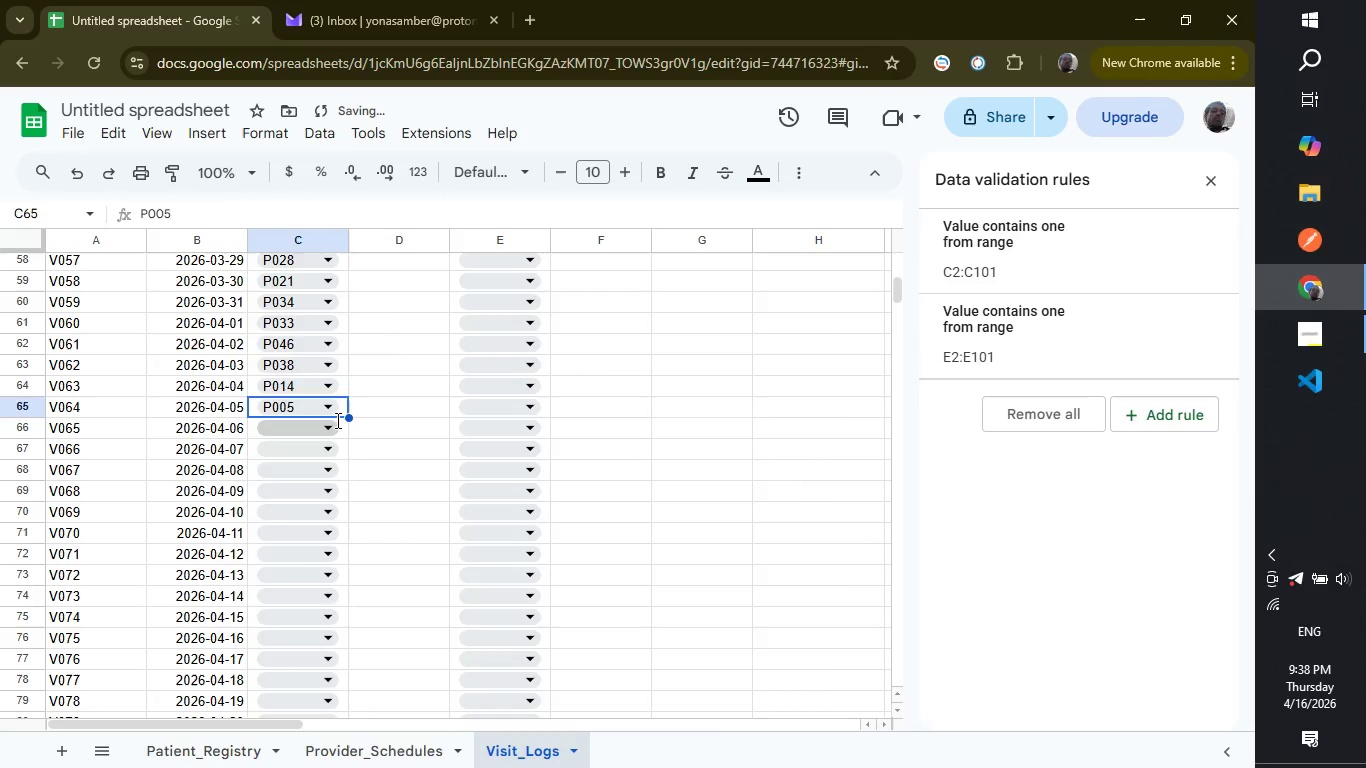 
left_click([336, 420])
 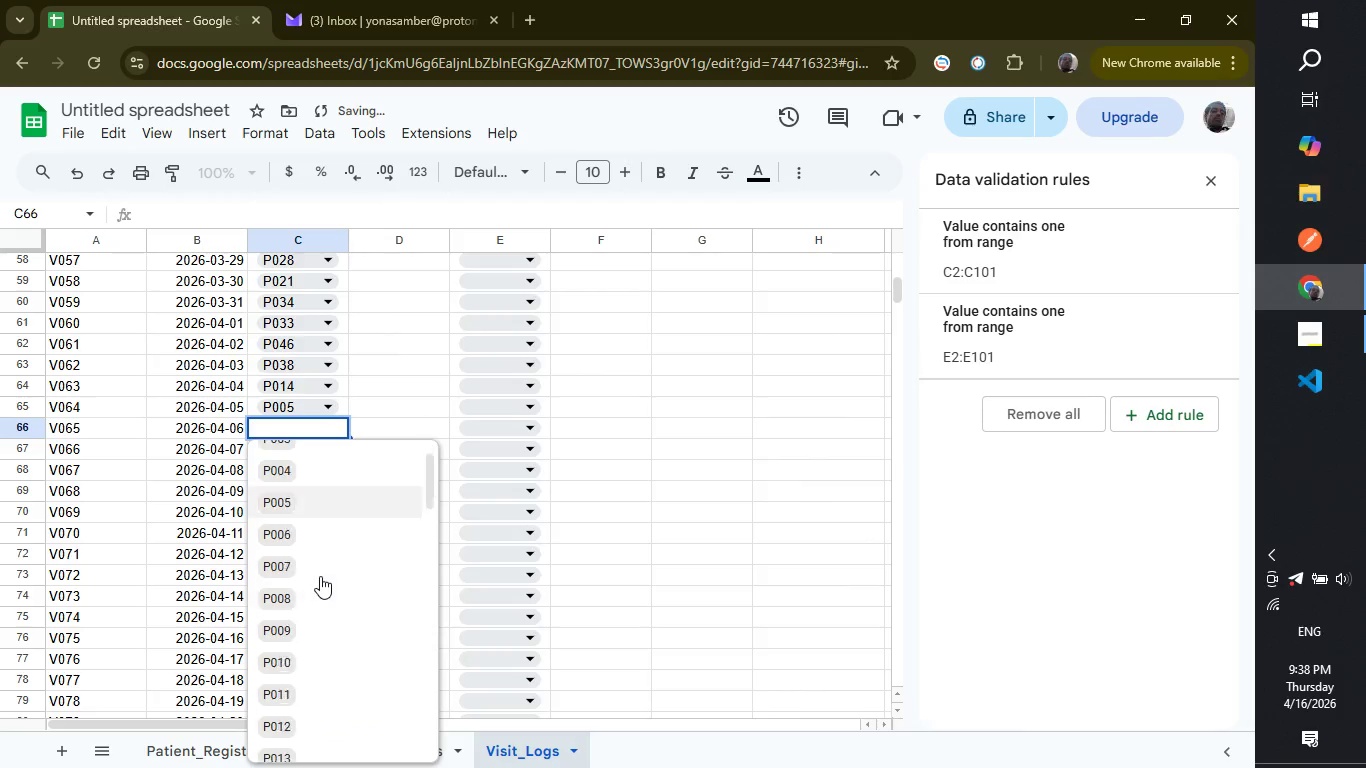 
scroll: coordinate [320, 576], scroll_direction: down, amount: 5.0
 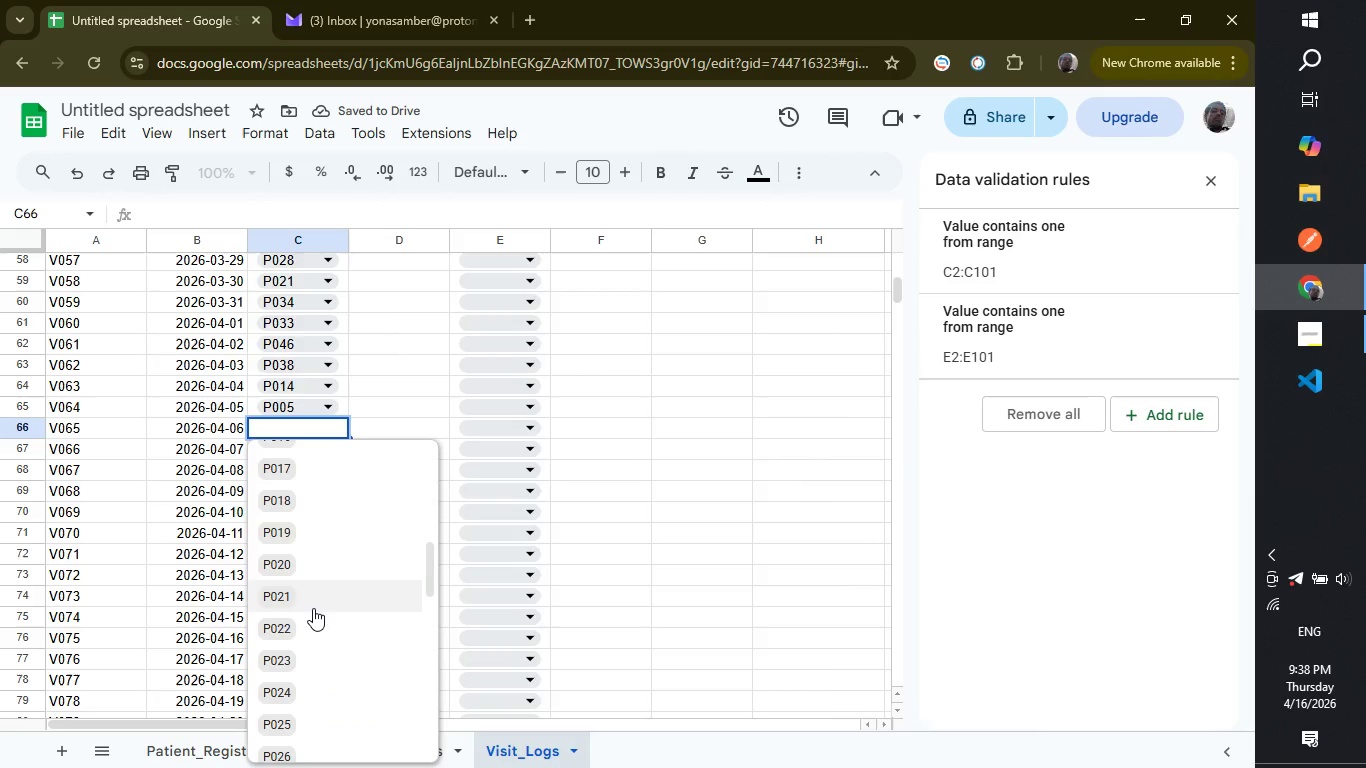 
left_click([313, 608])
 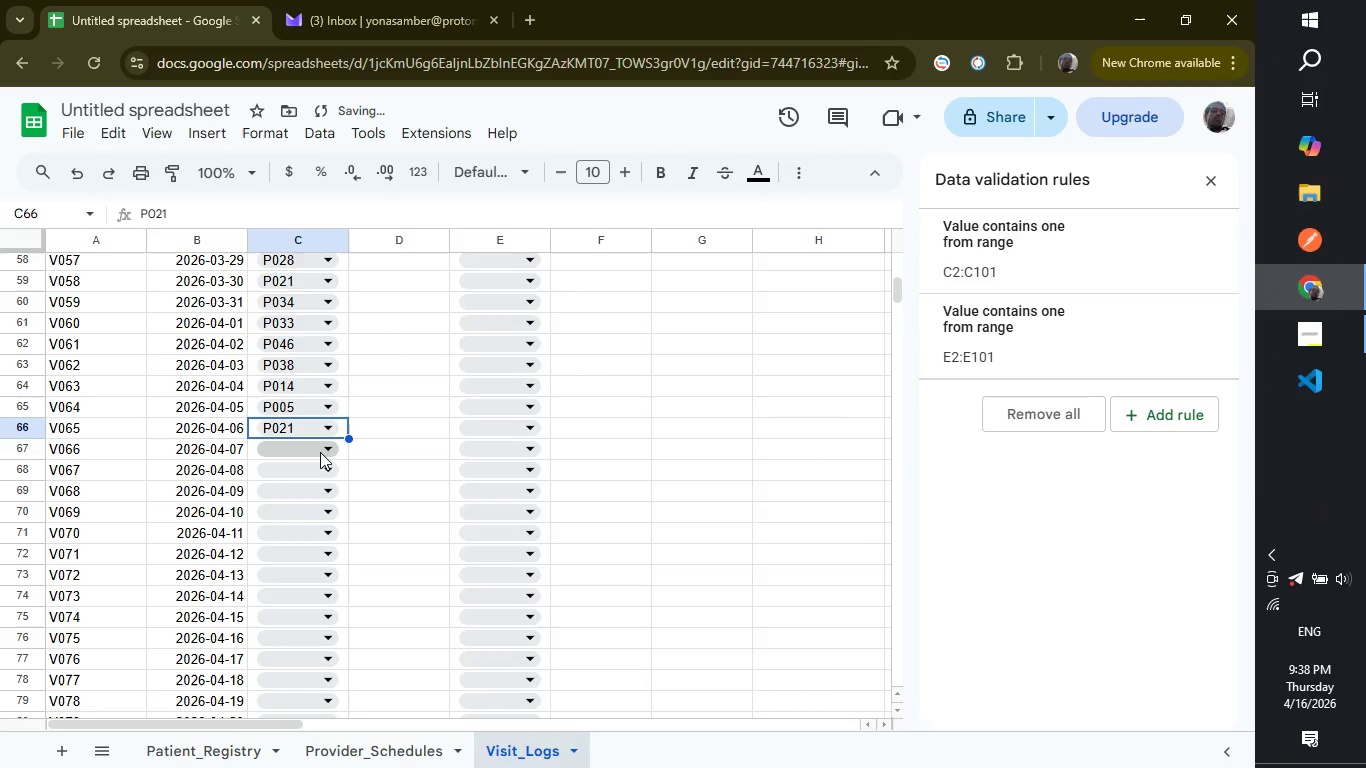 
left_click([320, 452])
 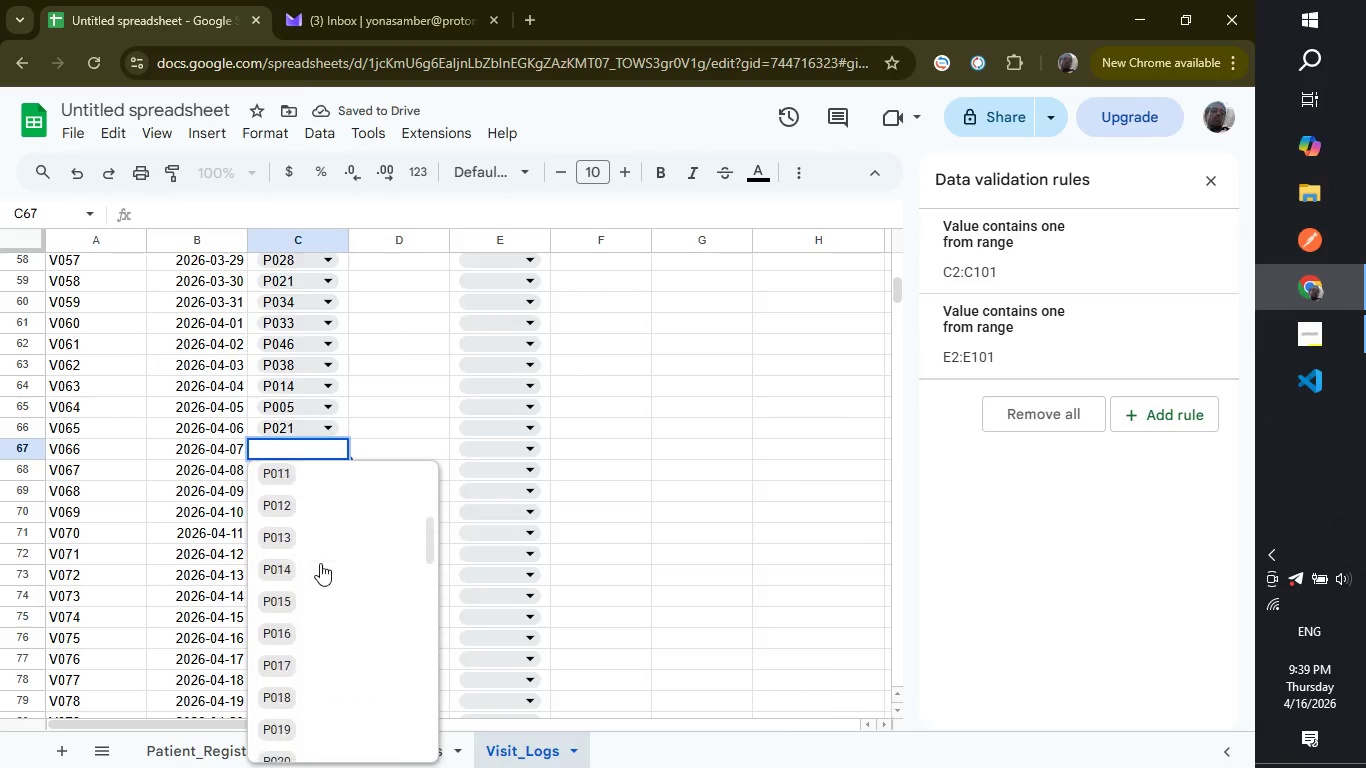 
scroll: coordinate [320, 567], scroll_direction: down, amount: 7.0
 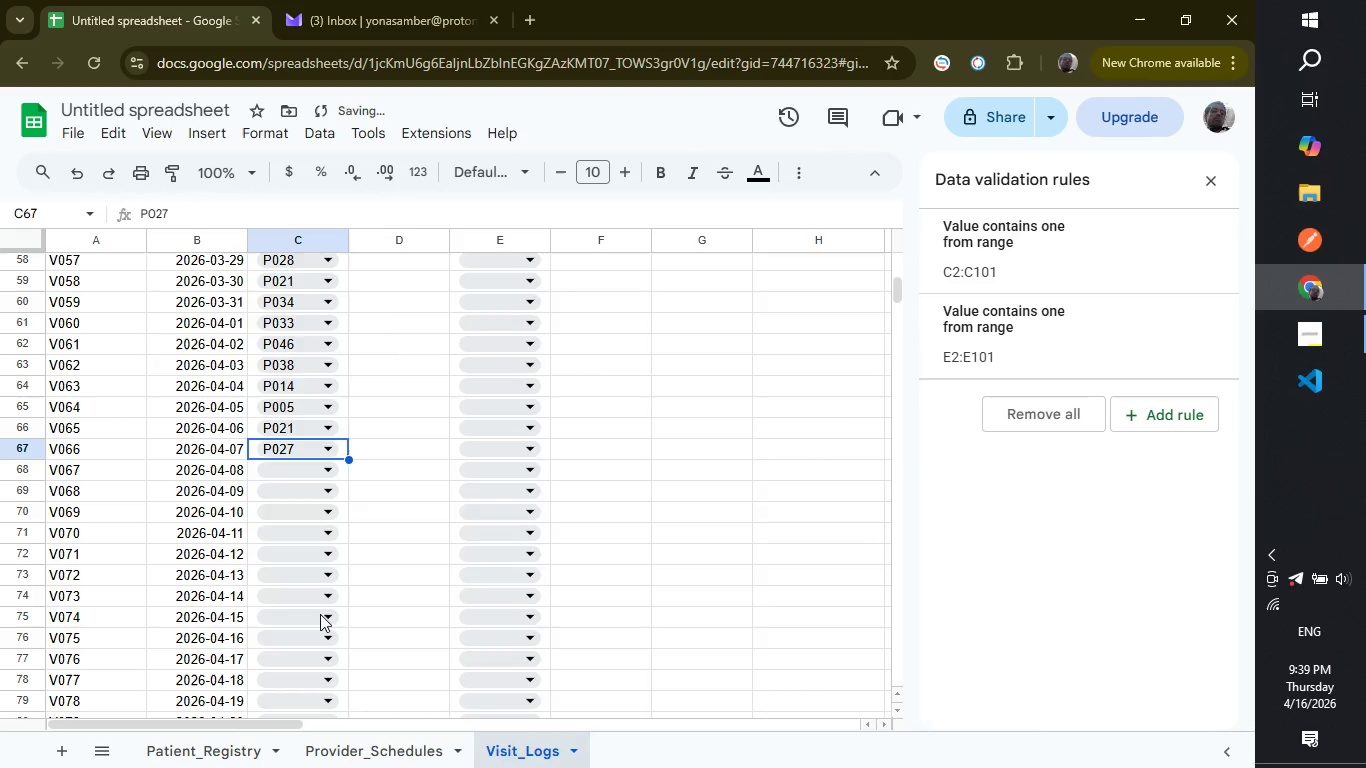 
left_click([320, 614])
 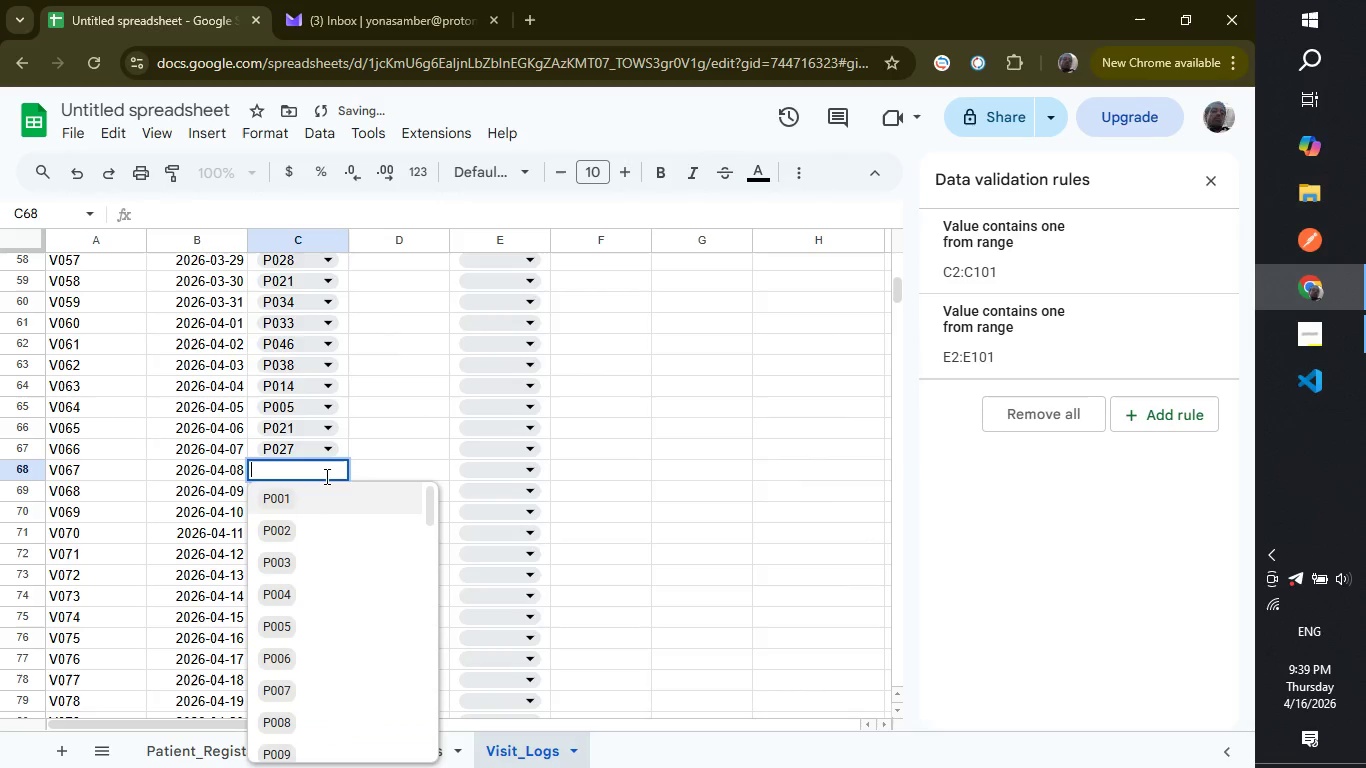 
left_click([325, 476])
 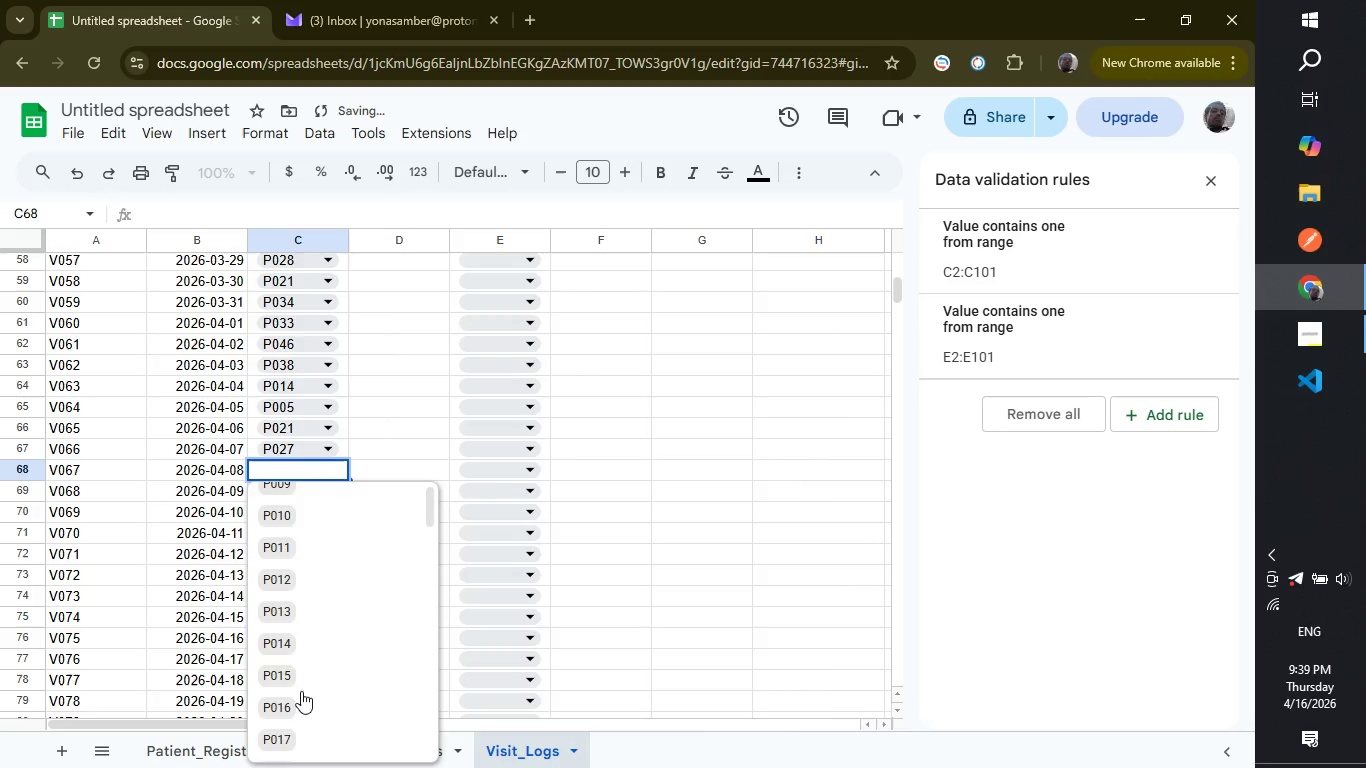 
scroll: coordinate [301, 691], scroll_direction: down, amount: 9.0
 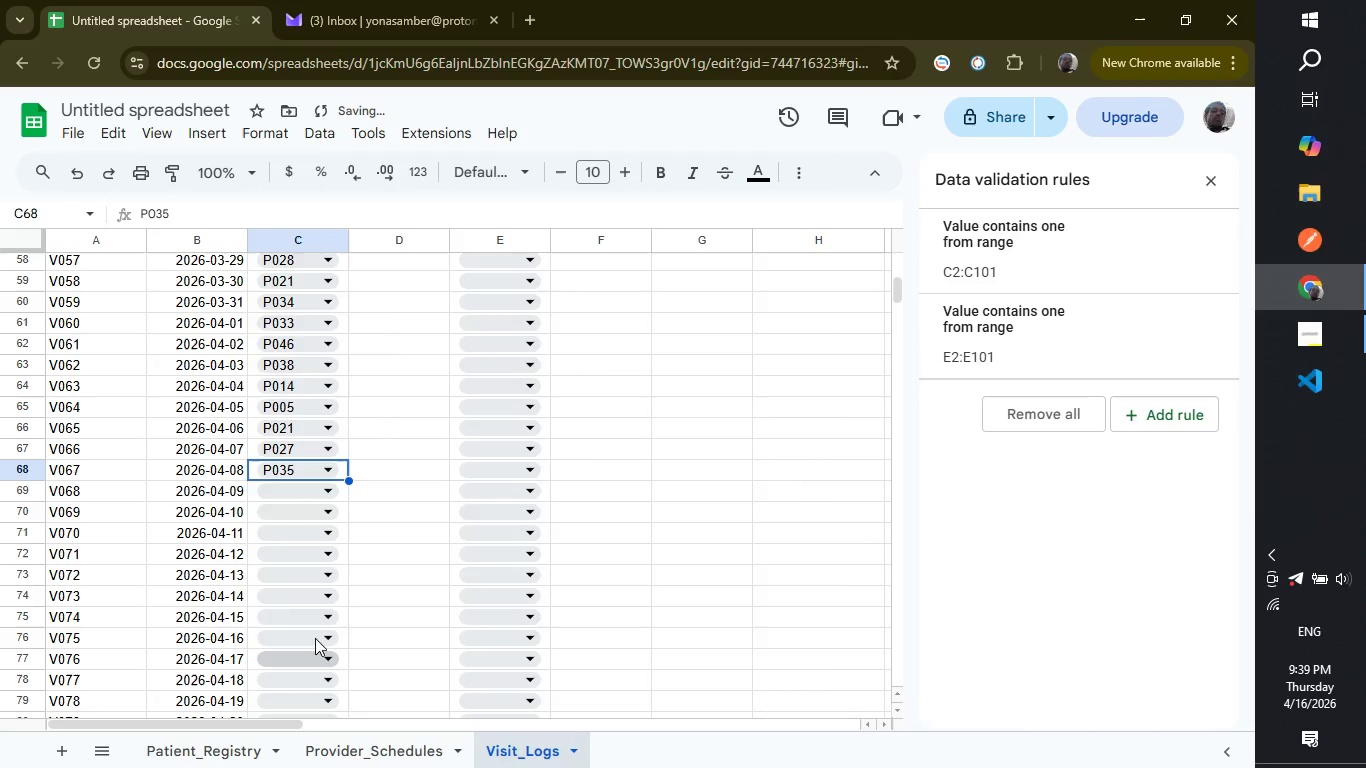 
left_click([301, 691])
 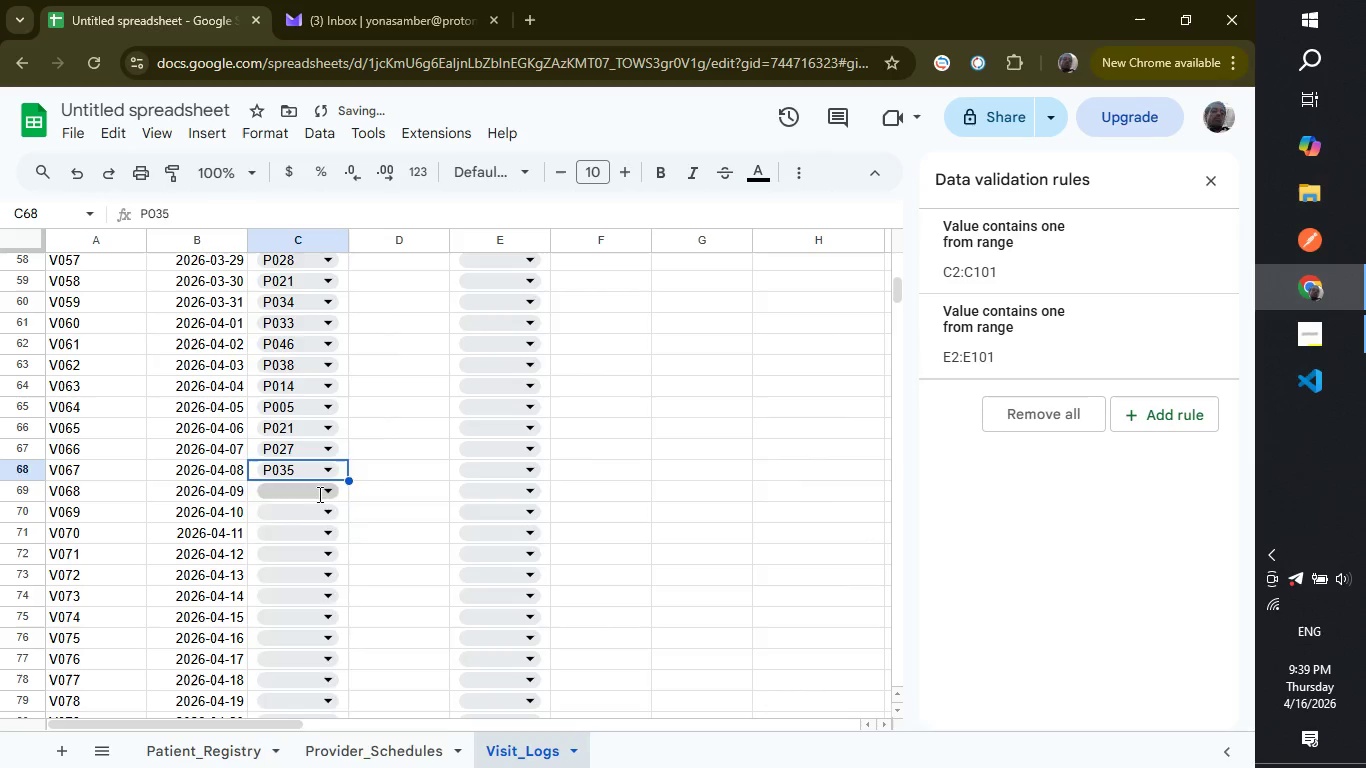 
left_click([318, 494])
 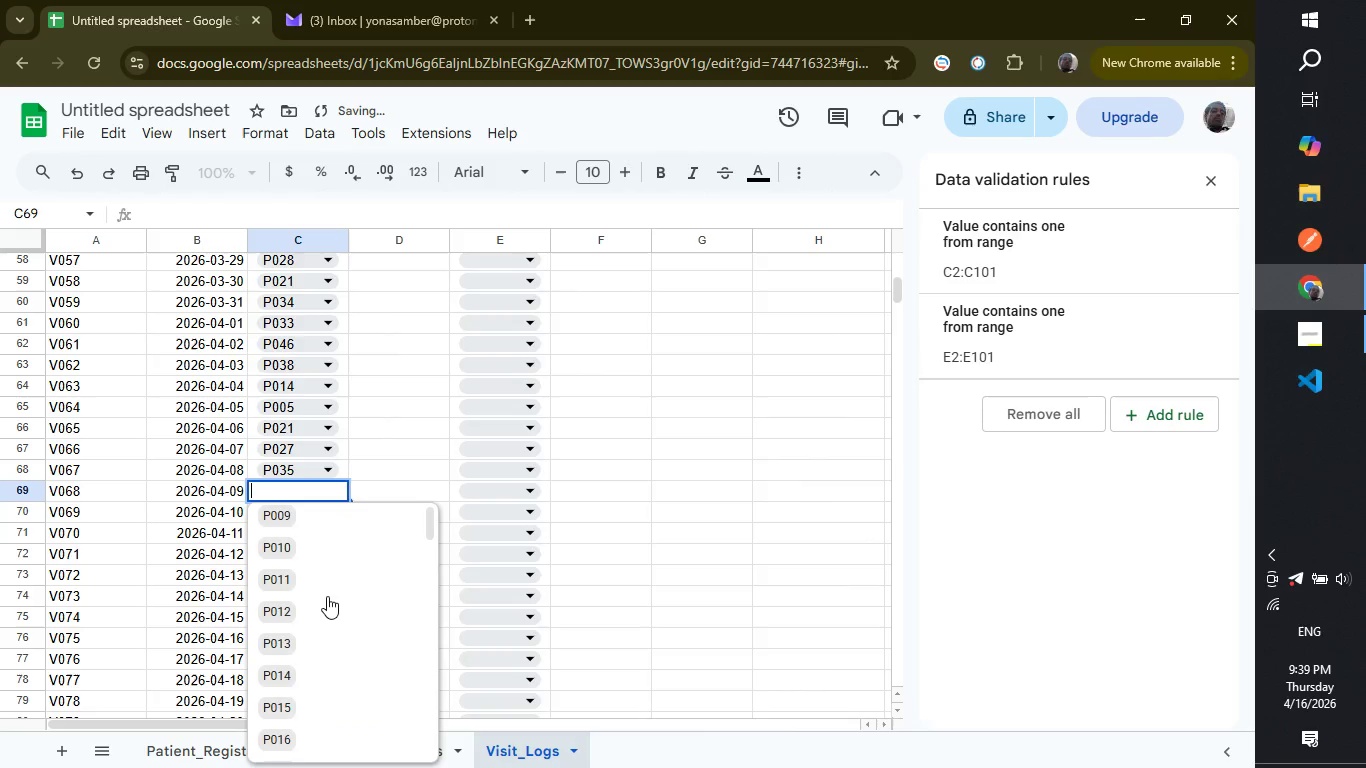 
scroll: coordinate [327, 596], scroll_direction: down, amount: 9.0
 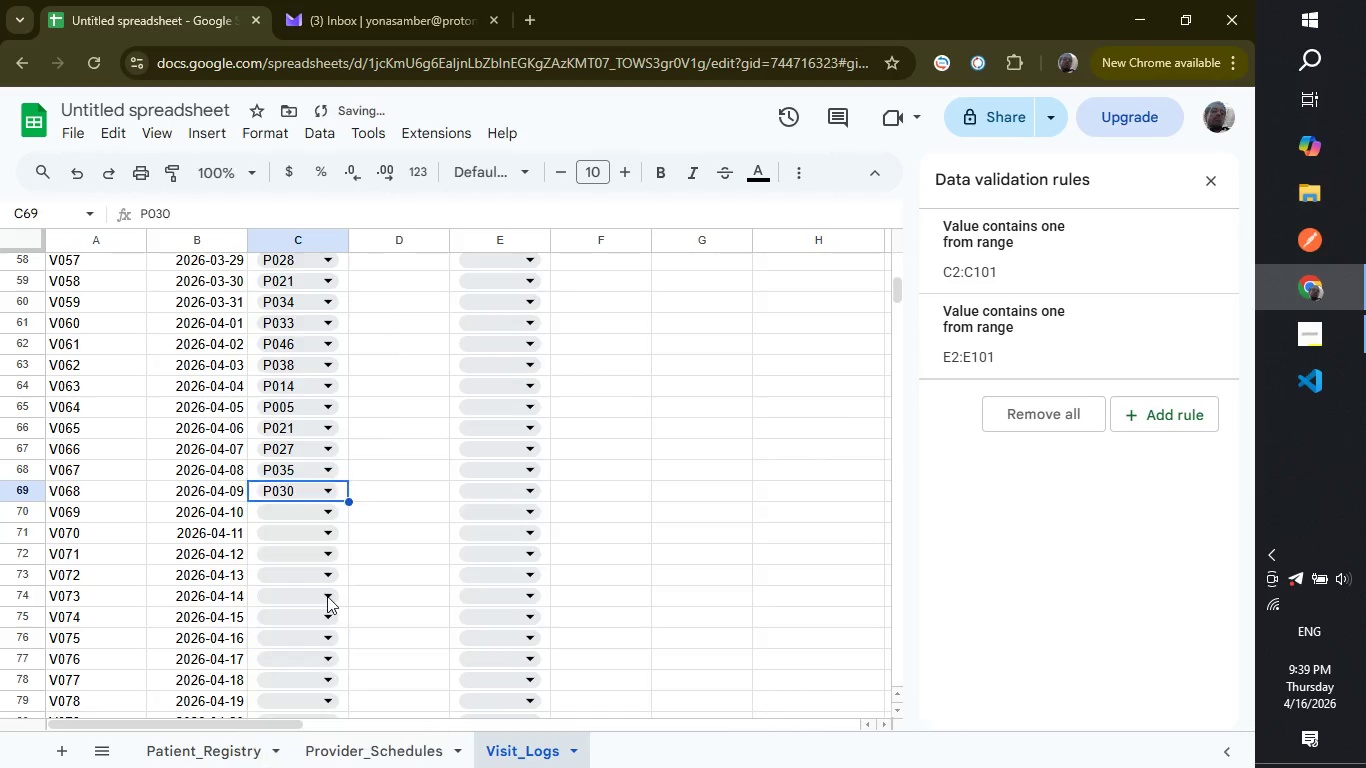 
left_click([327, 596])
 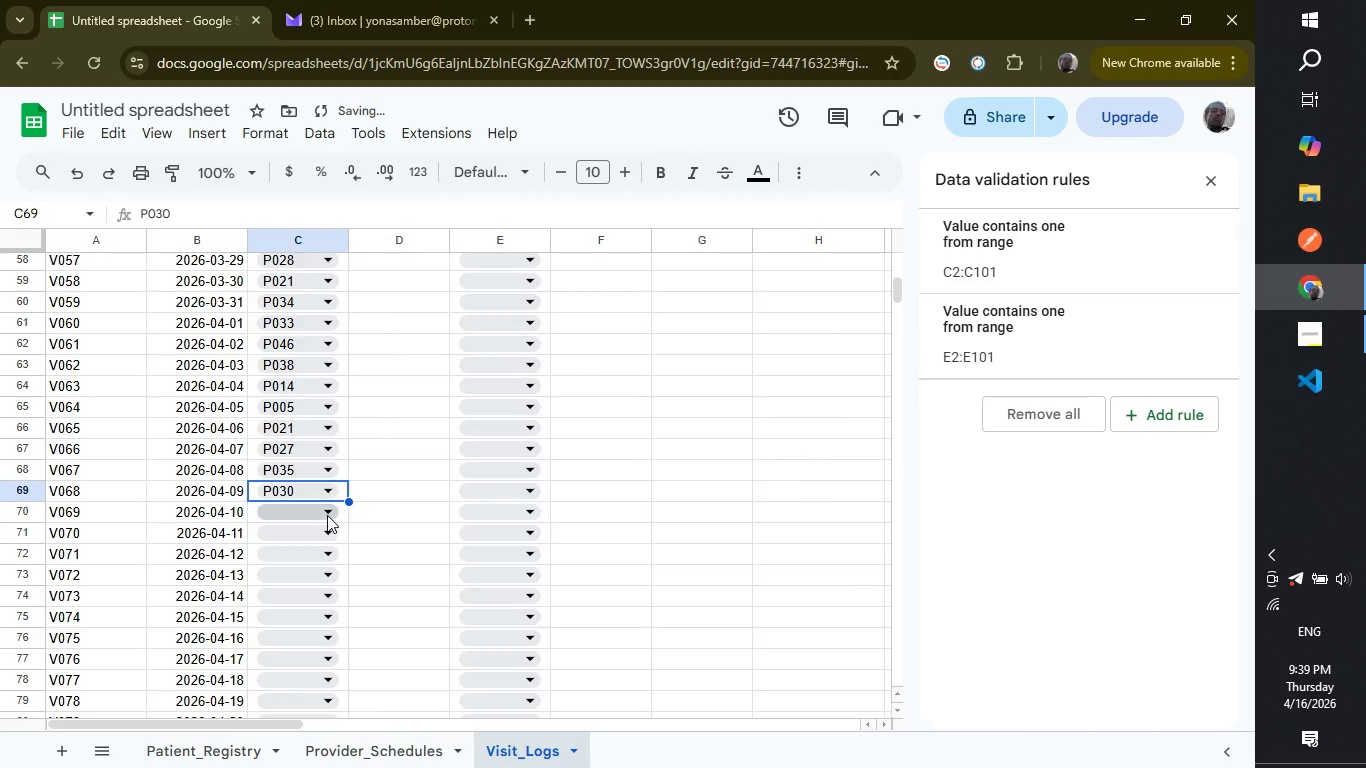 
left_click([327, 515])
 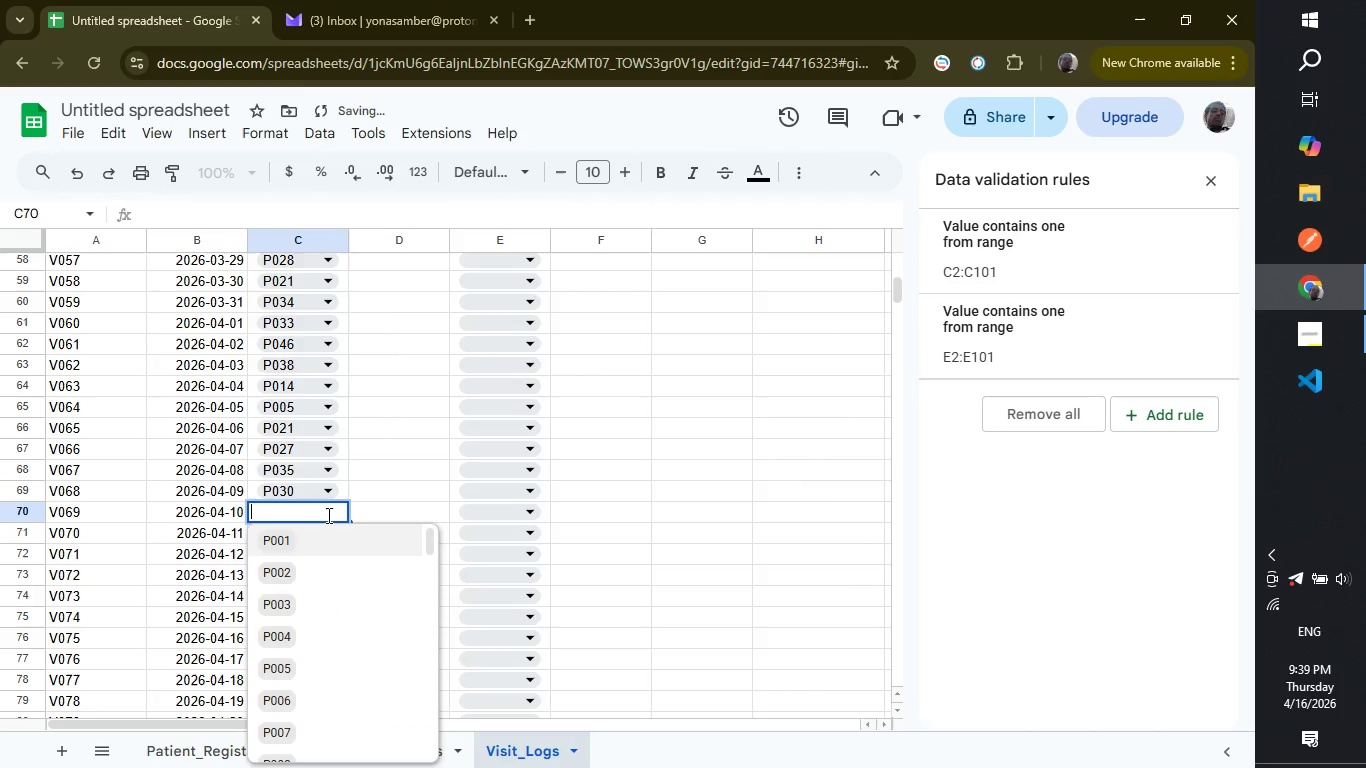 
scroll: coordinate [325, 580], scroll_direction: down, amount: 11.0
 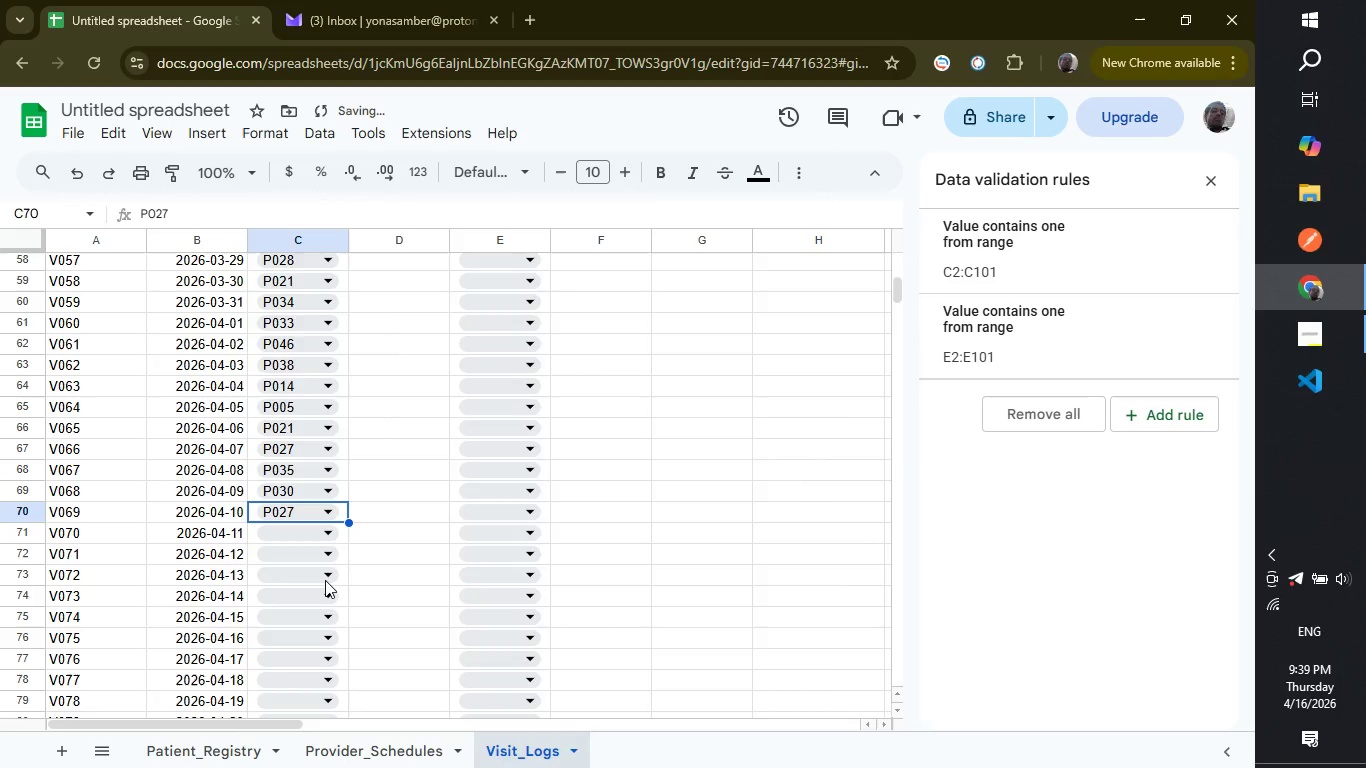 
left_click([325, 580])
 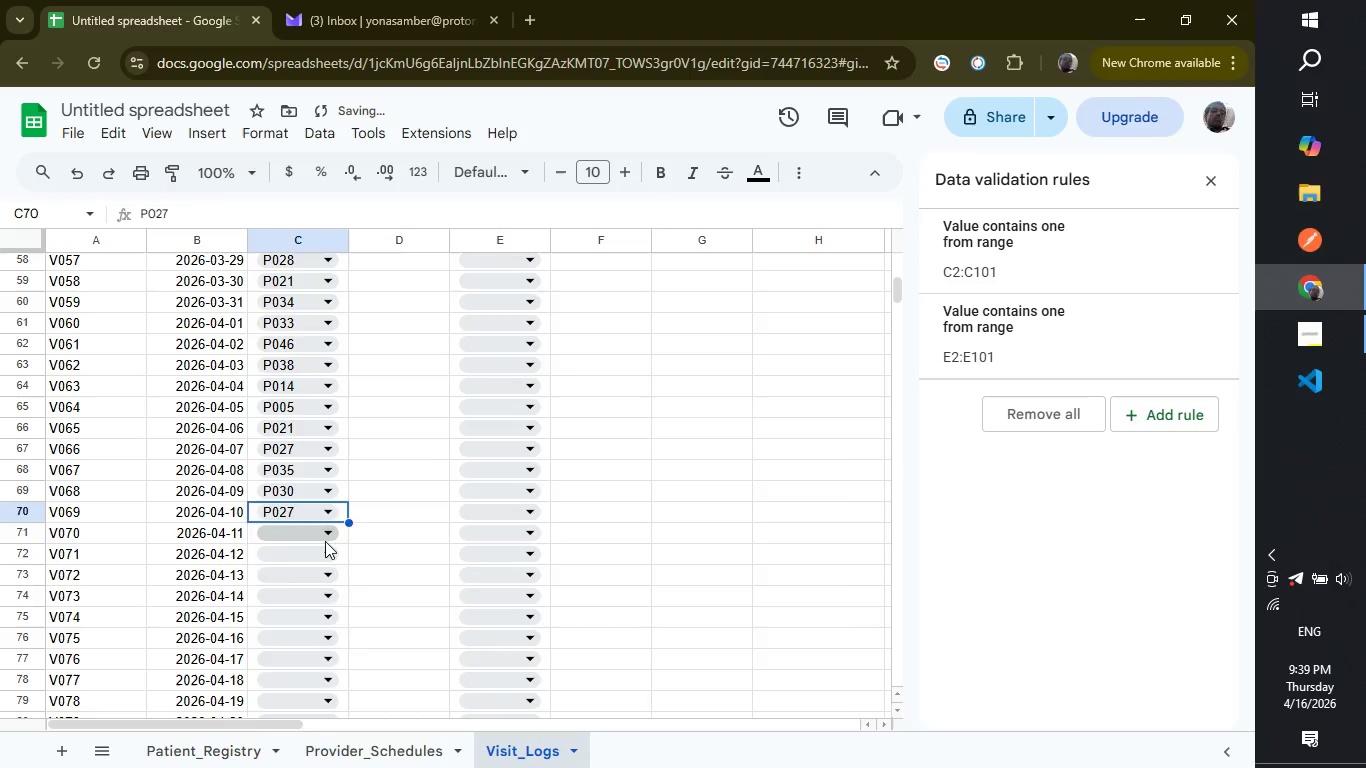 
left_click([325, 541])
 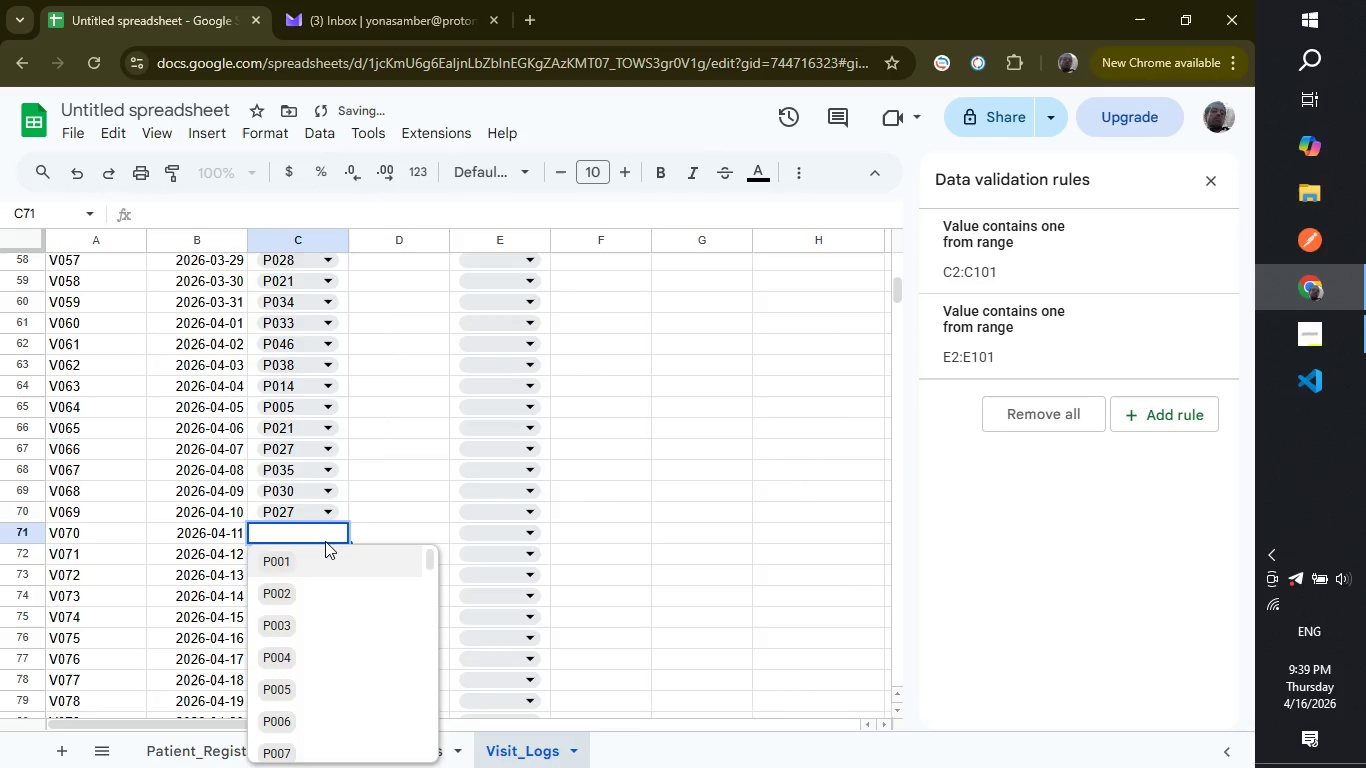 
scroll: coordinate [325, 601], scroll_direction: down, amount: 14.0
 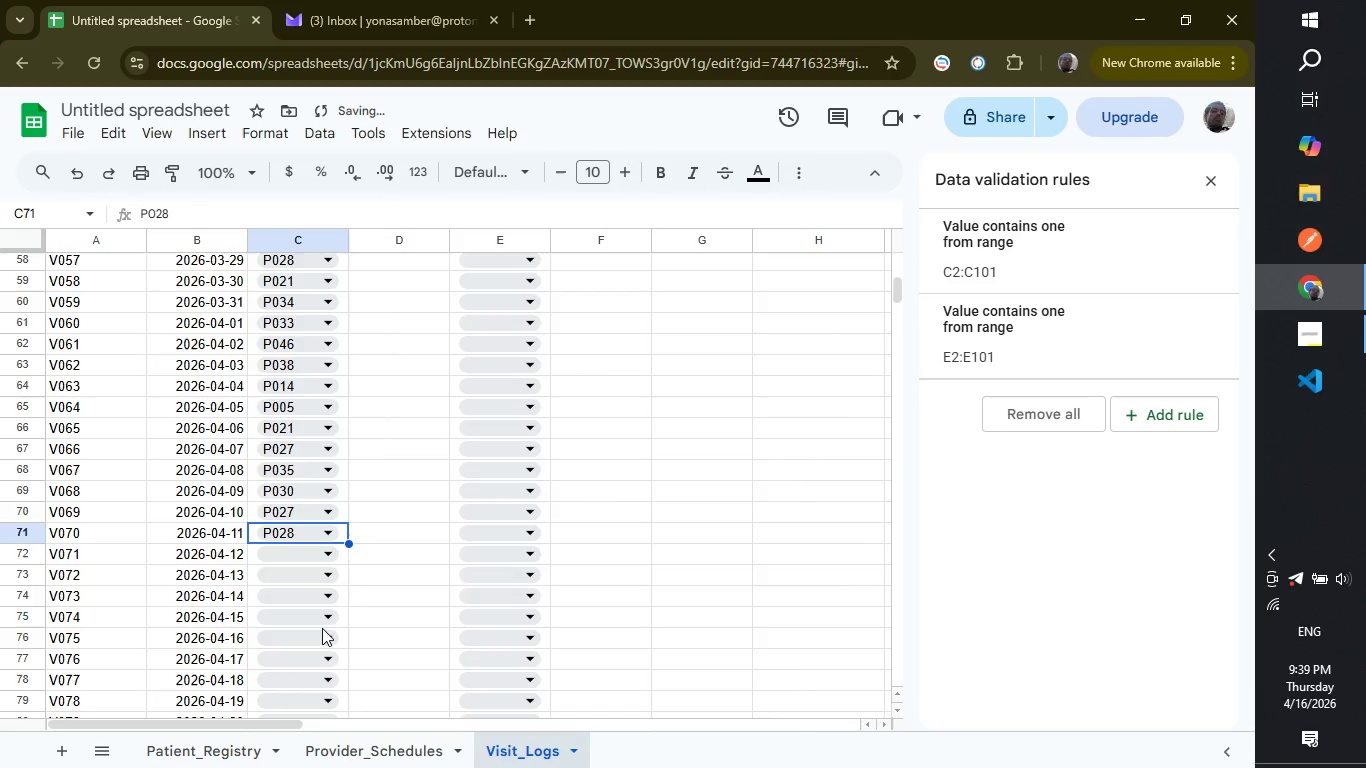 
left_click([322, 628])
 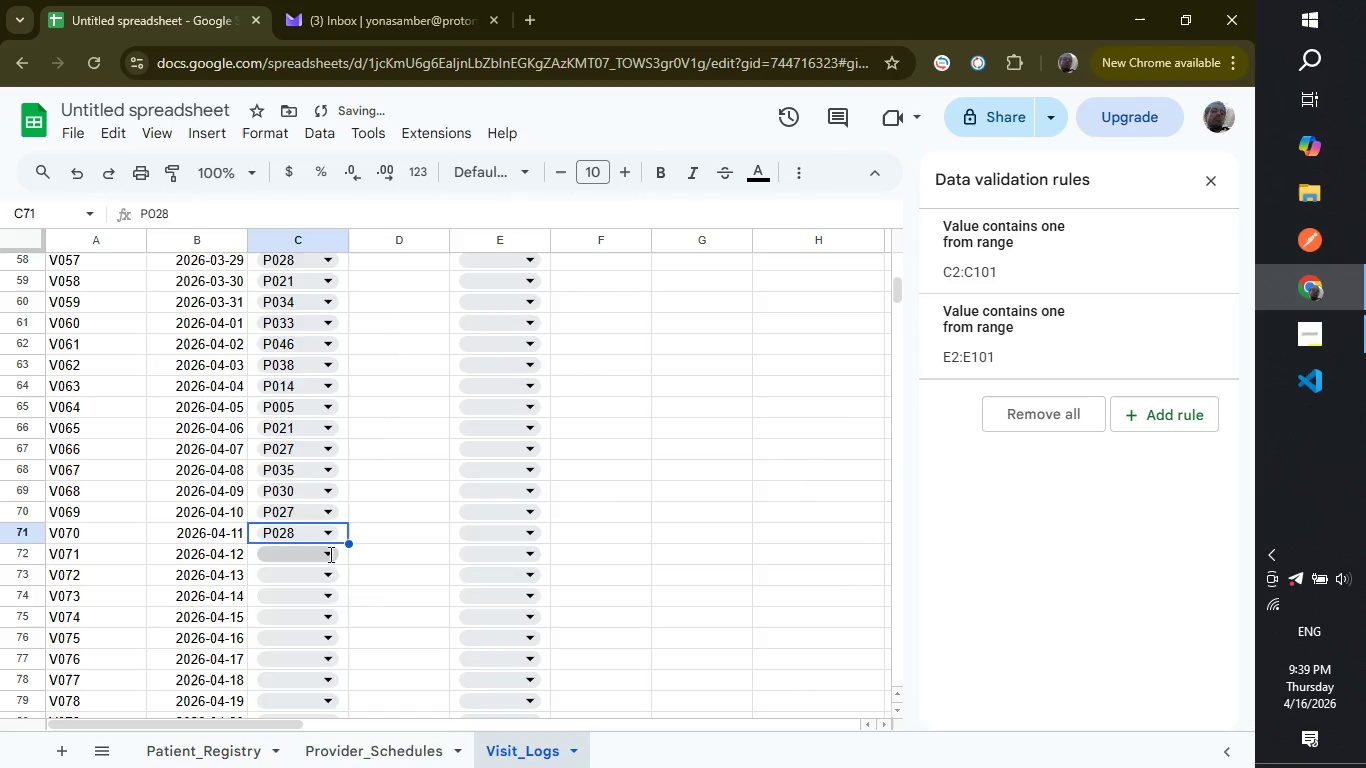 
left_click([329, 554])
 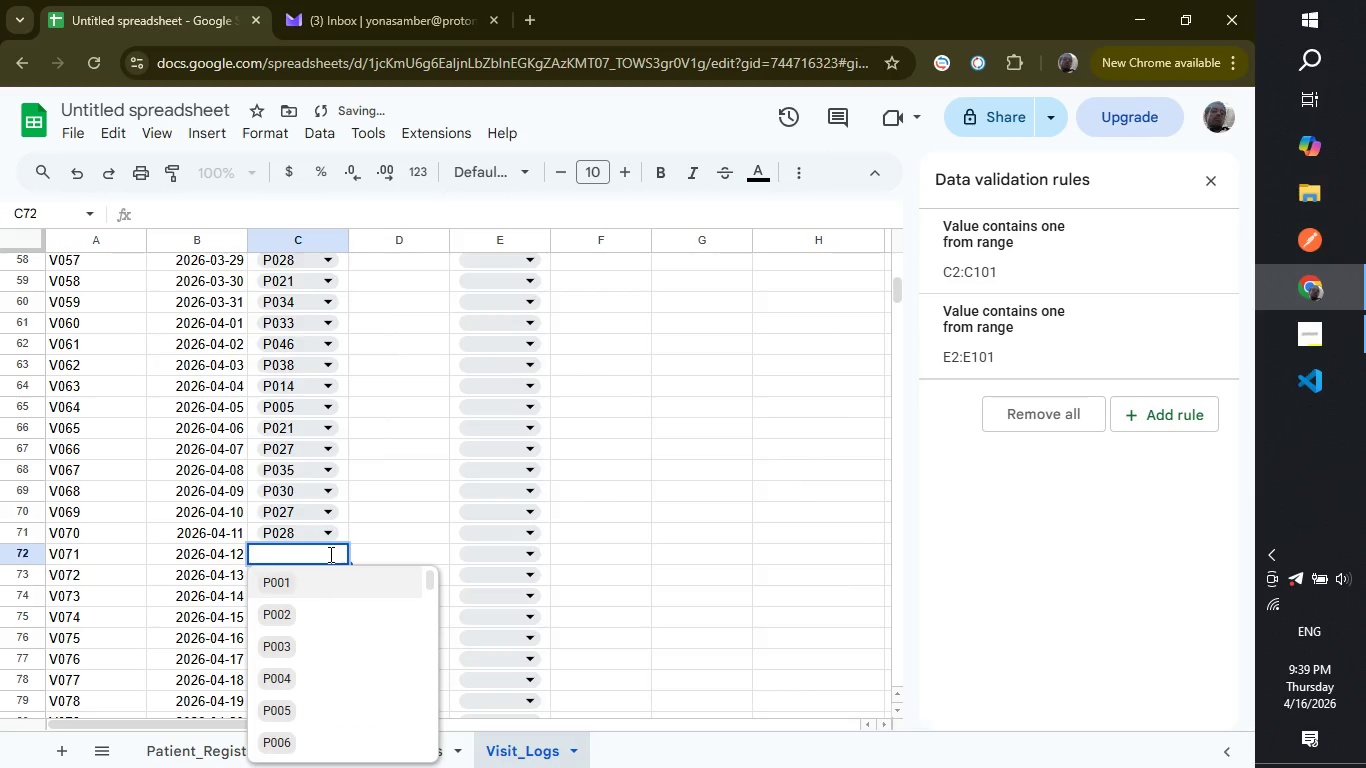 
scroll: coordinate [328, 605], scroll_direction: down, amount: 15.0
 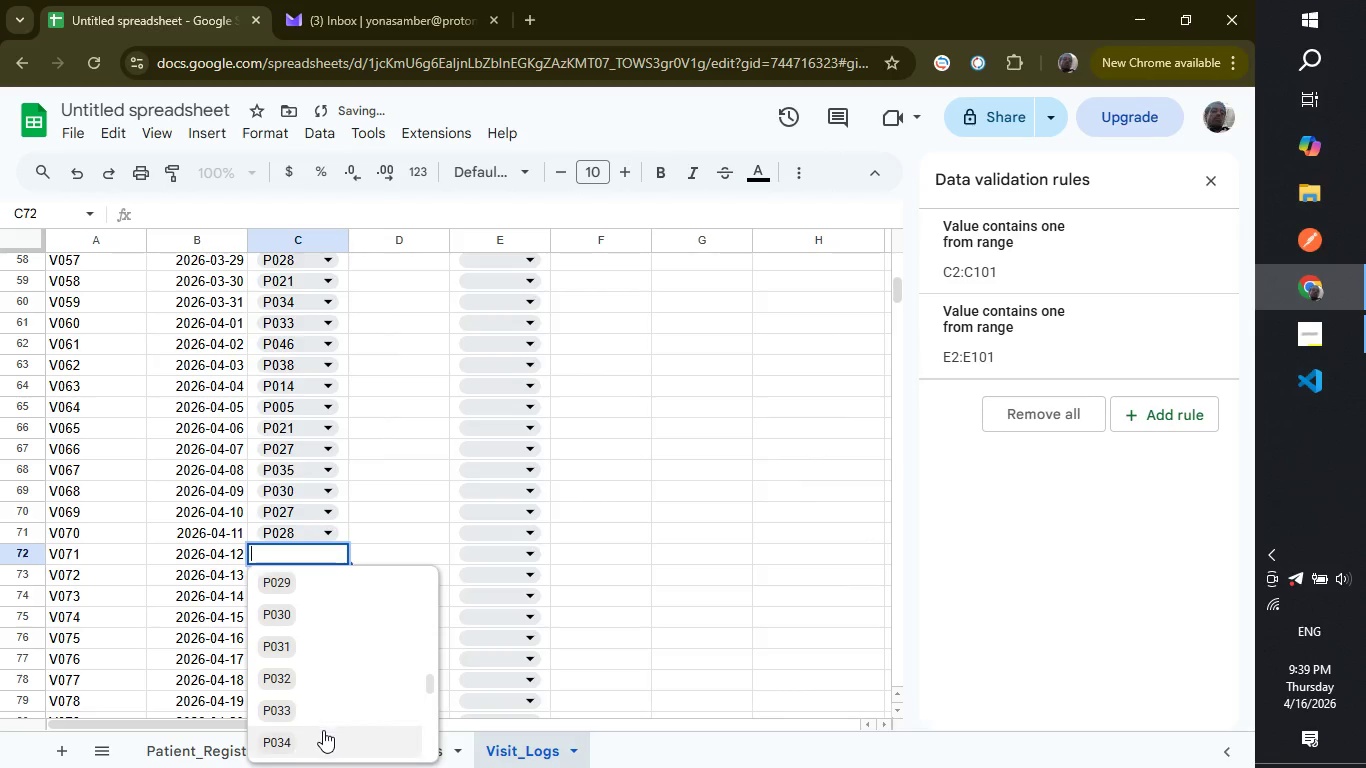 
left_click([323, 730])
 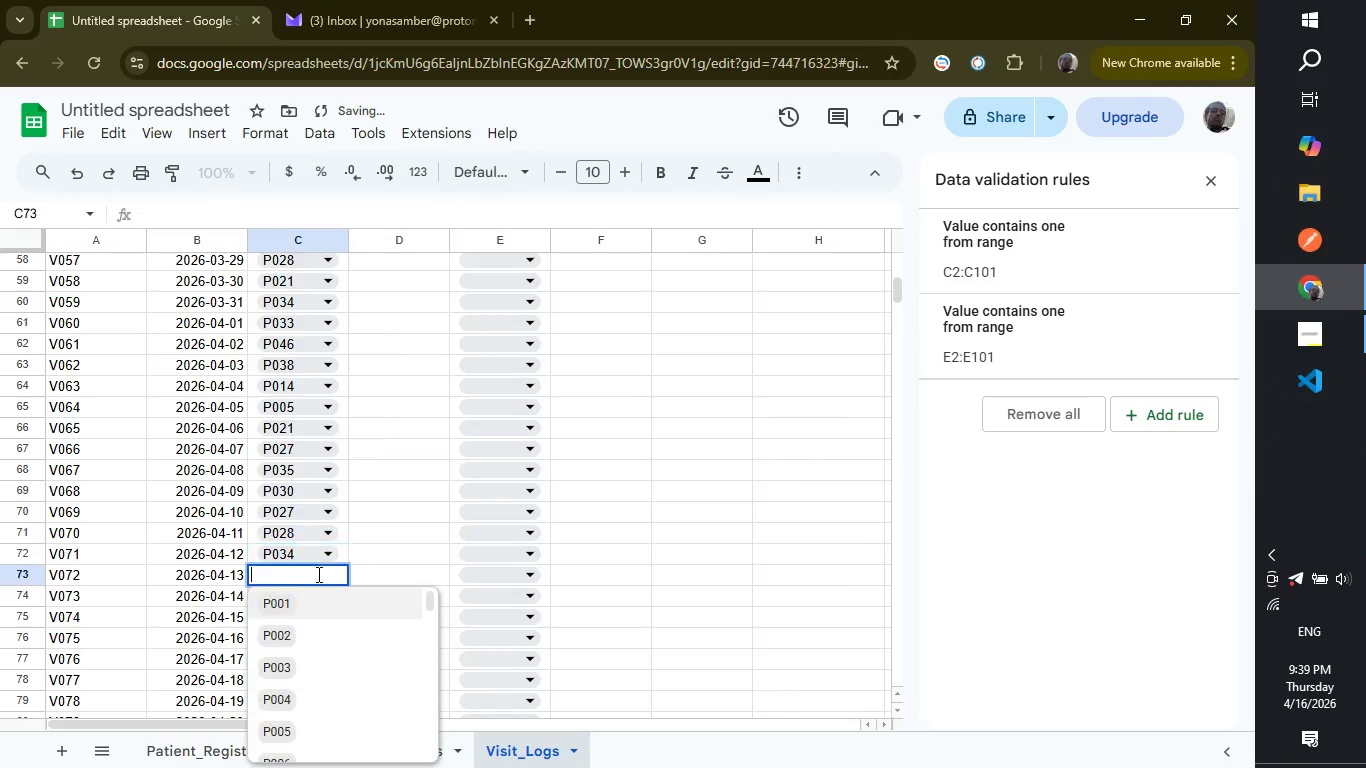 
left_click([317, 574])
 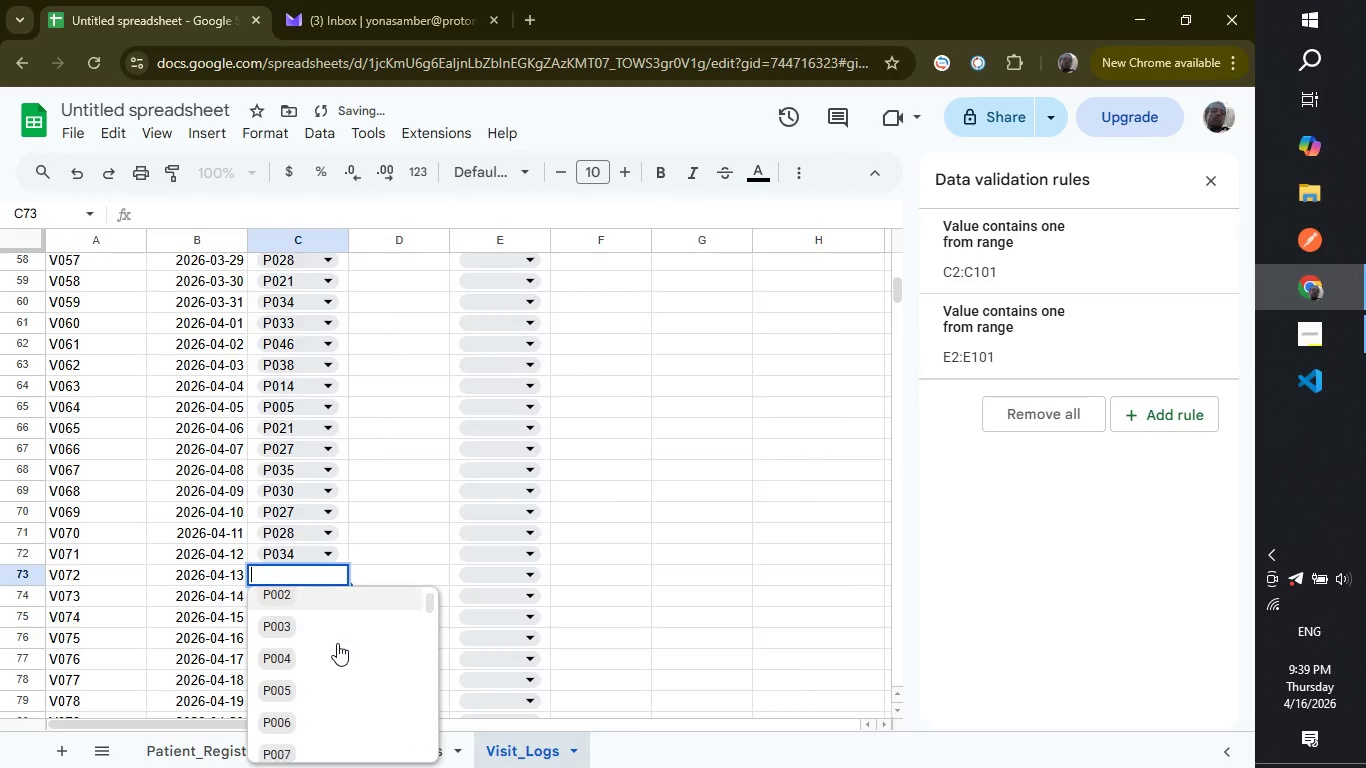 
scroll: coordinate [337, 646], scroll_direction: down, amount: 5.0
 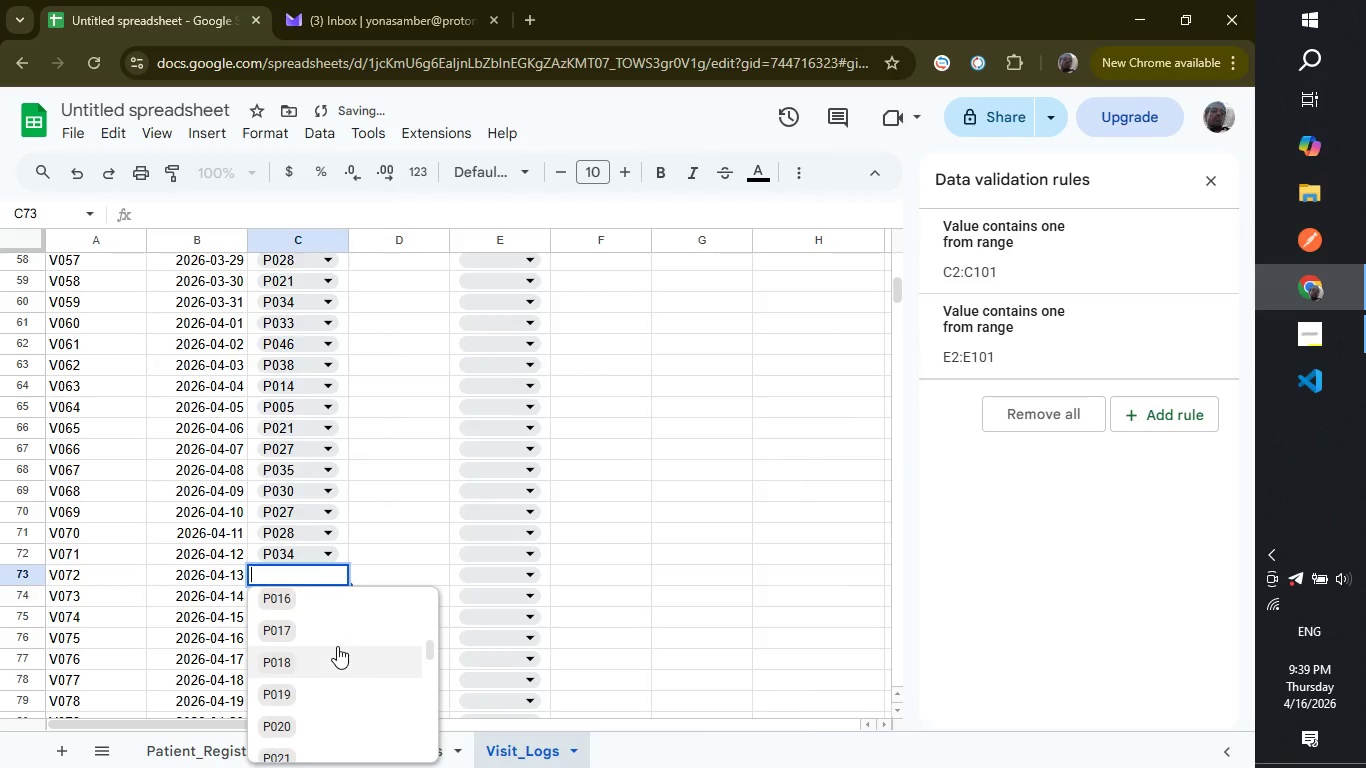 
scroll: coordinate [337, 646], scroll_direction: up, amount: 7.0
 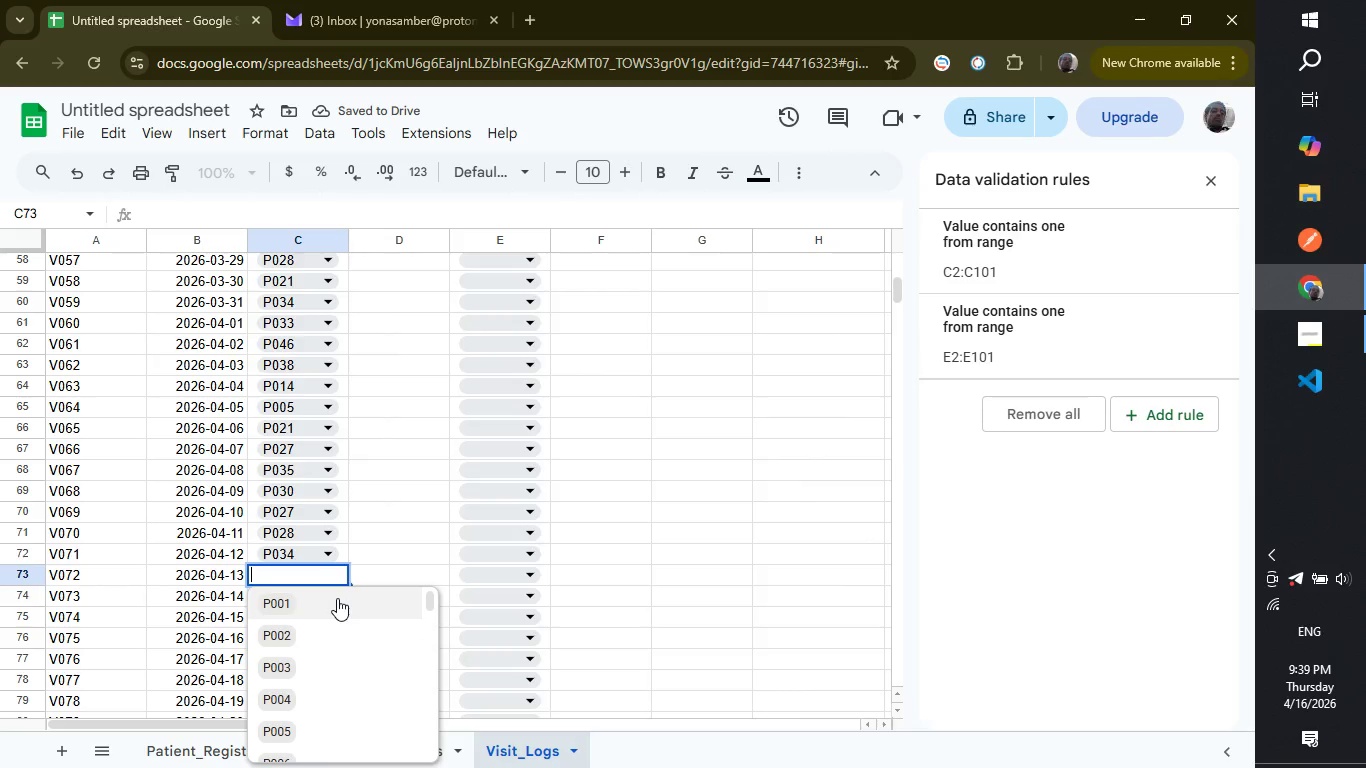 
left_click([337, 598])
 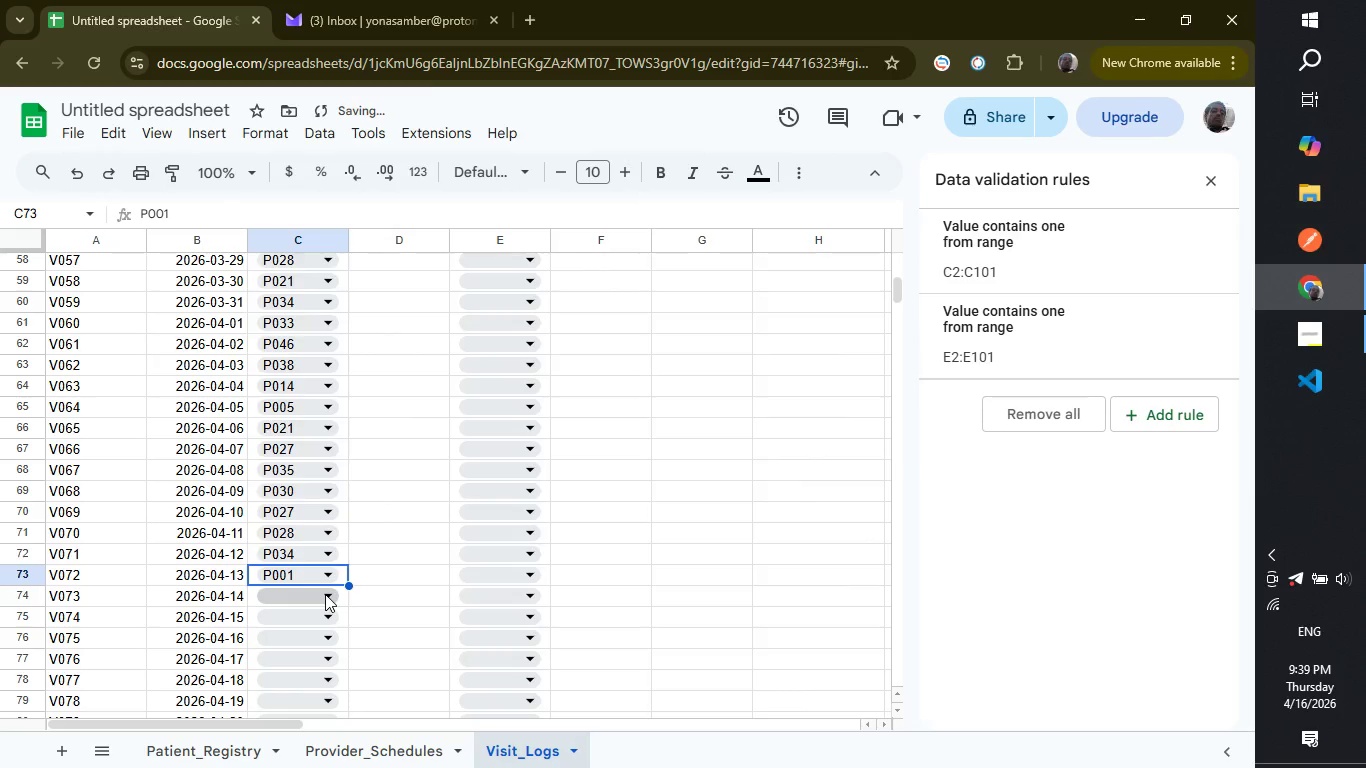 
left_click([325, 594])
 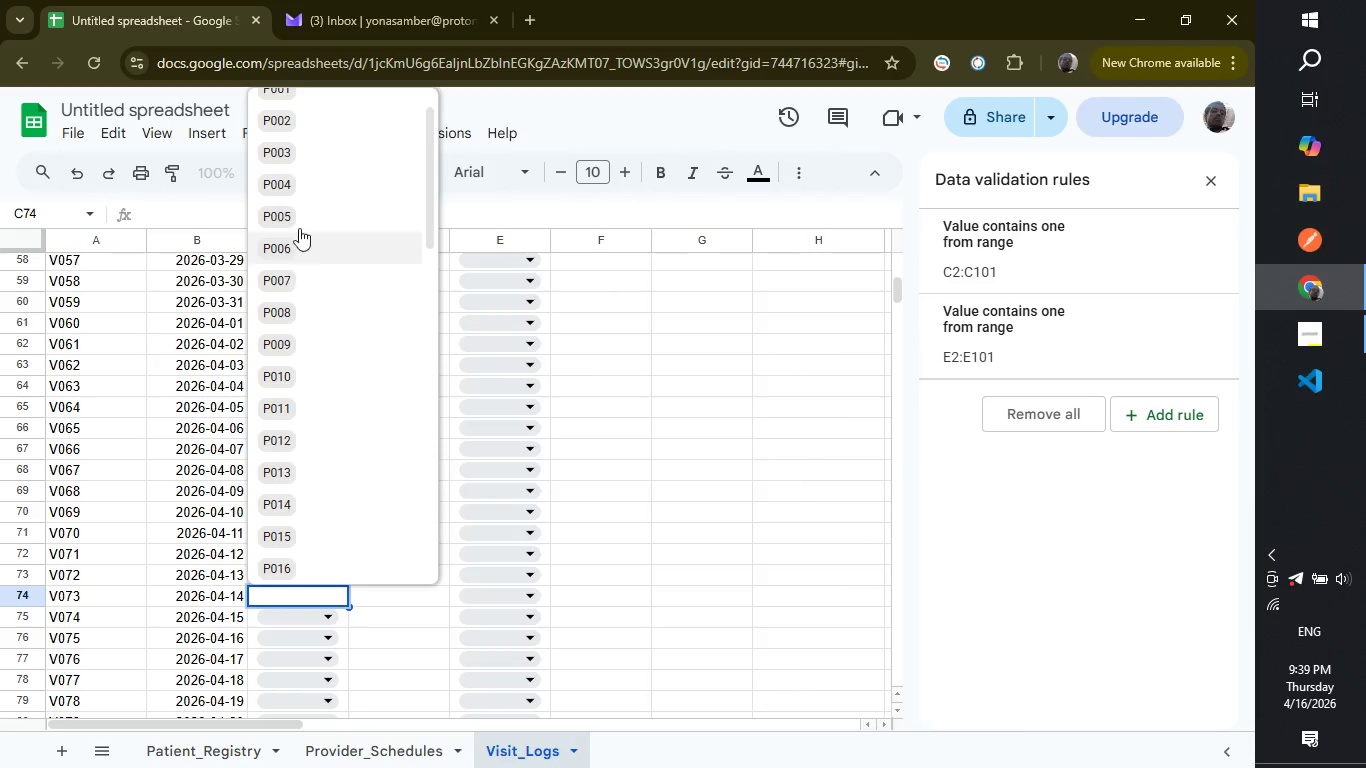 
left_click([299, 219])
 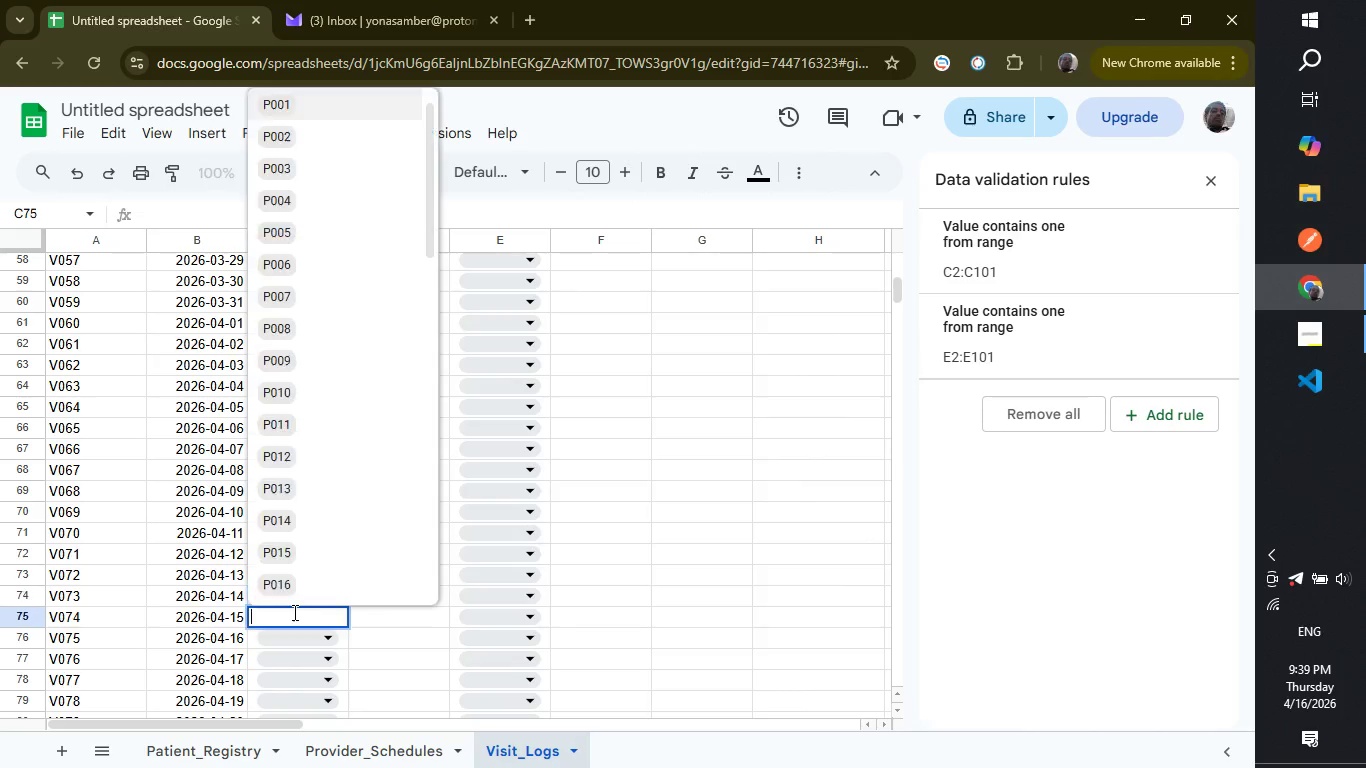 
left_click([293, 612])
 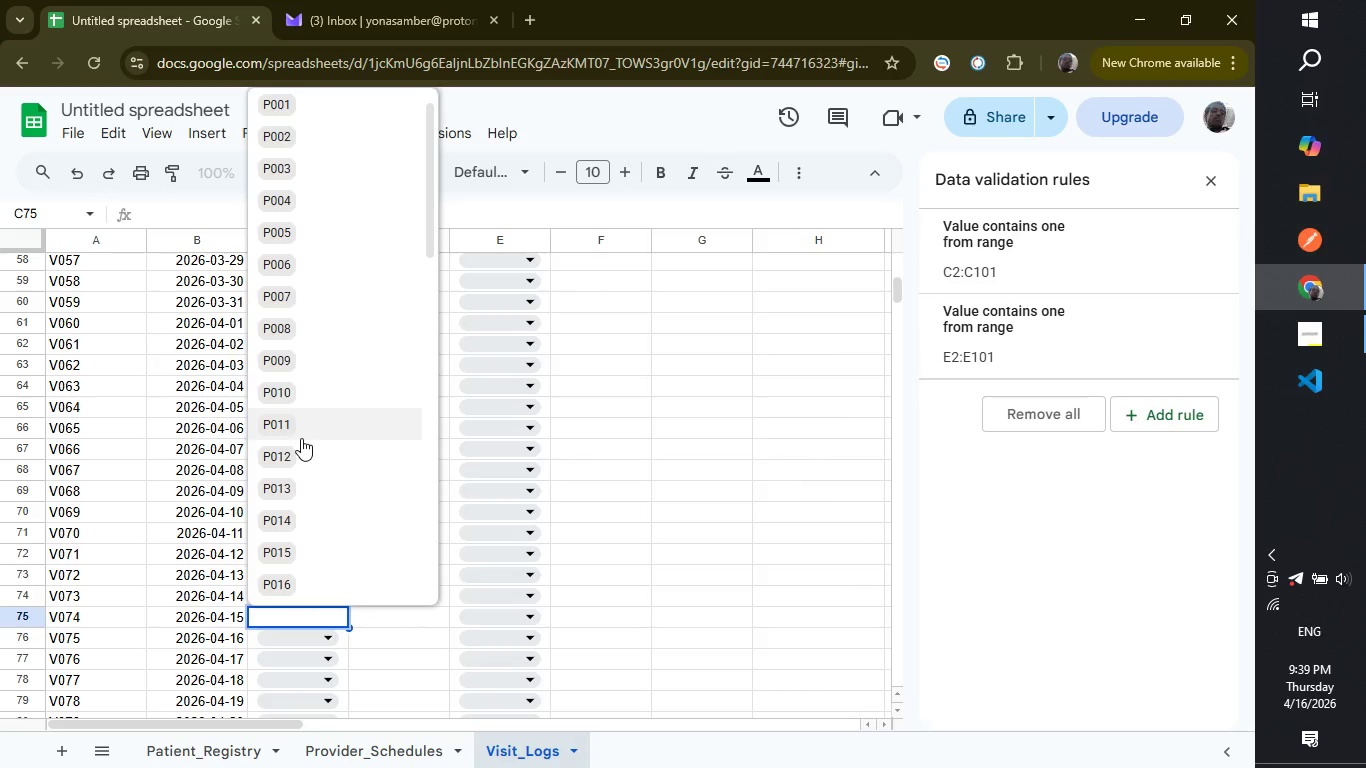 
left_click([301, 438])
 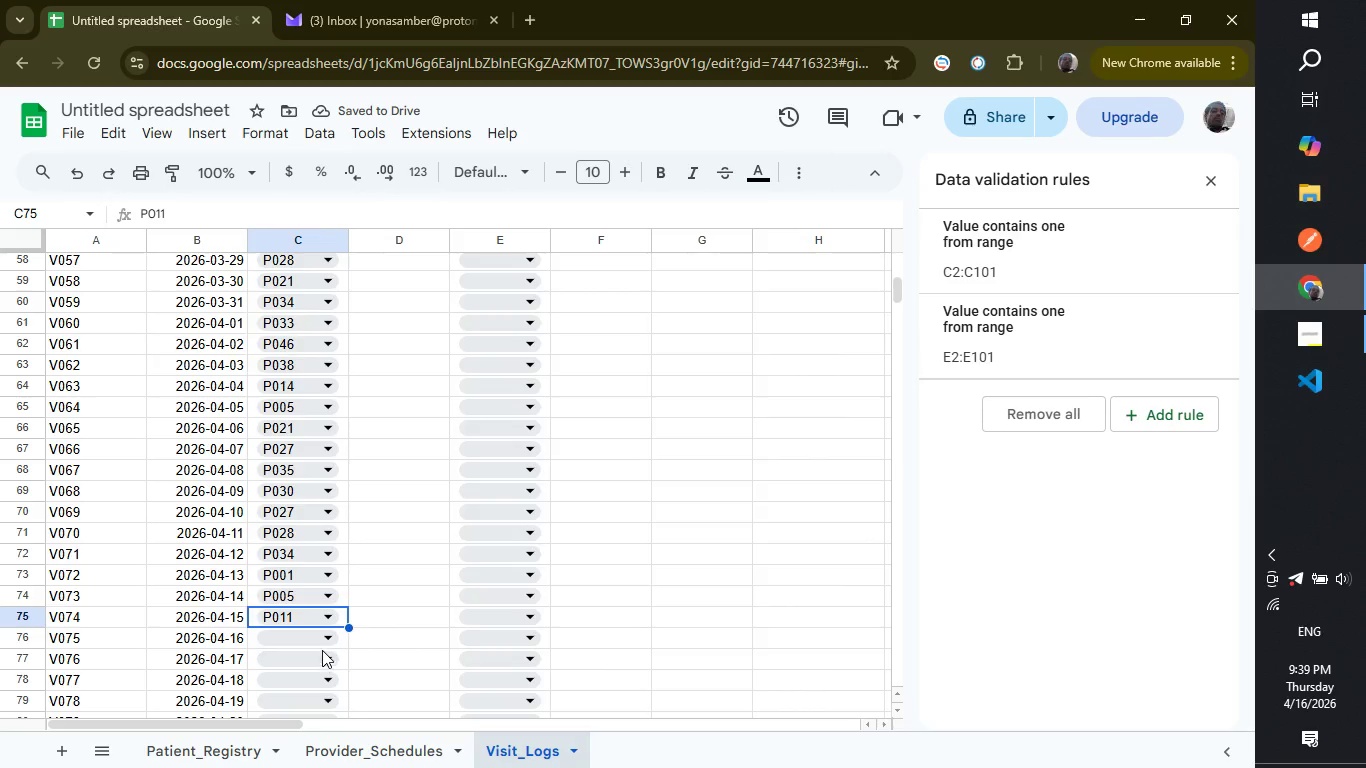 
left_click([322, 646])
 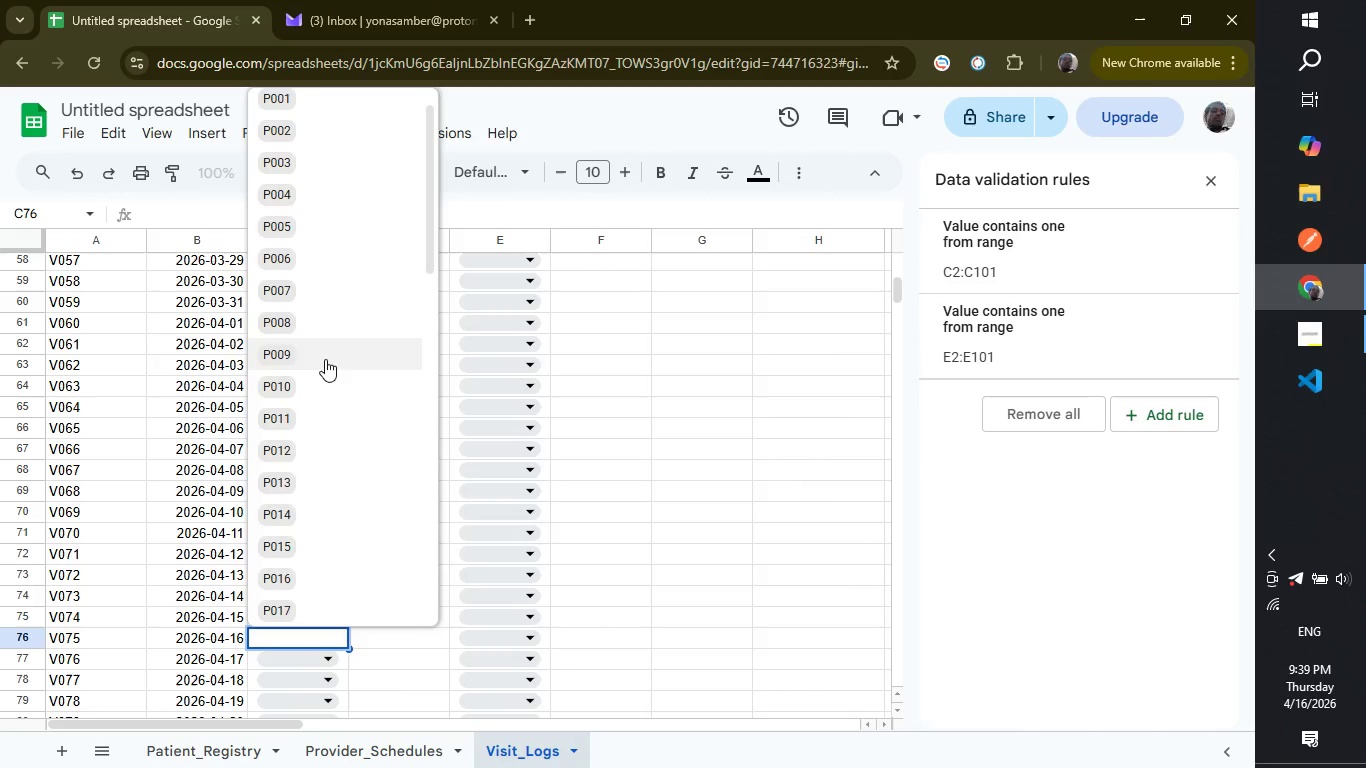 
left_click([325, 367])
 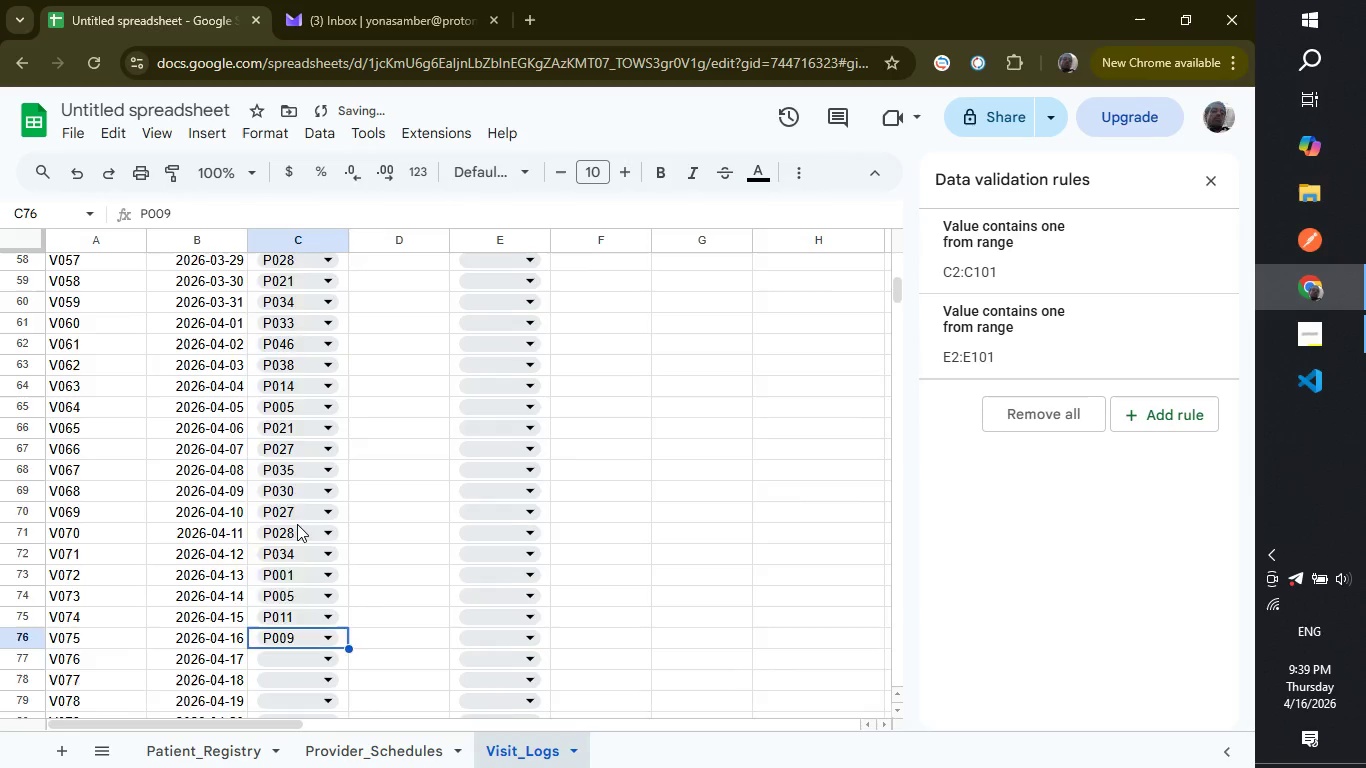 
scroll: coordinate [286, 665], scroll_direction: down, amount: 6.0
 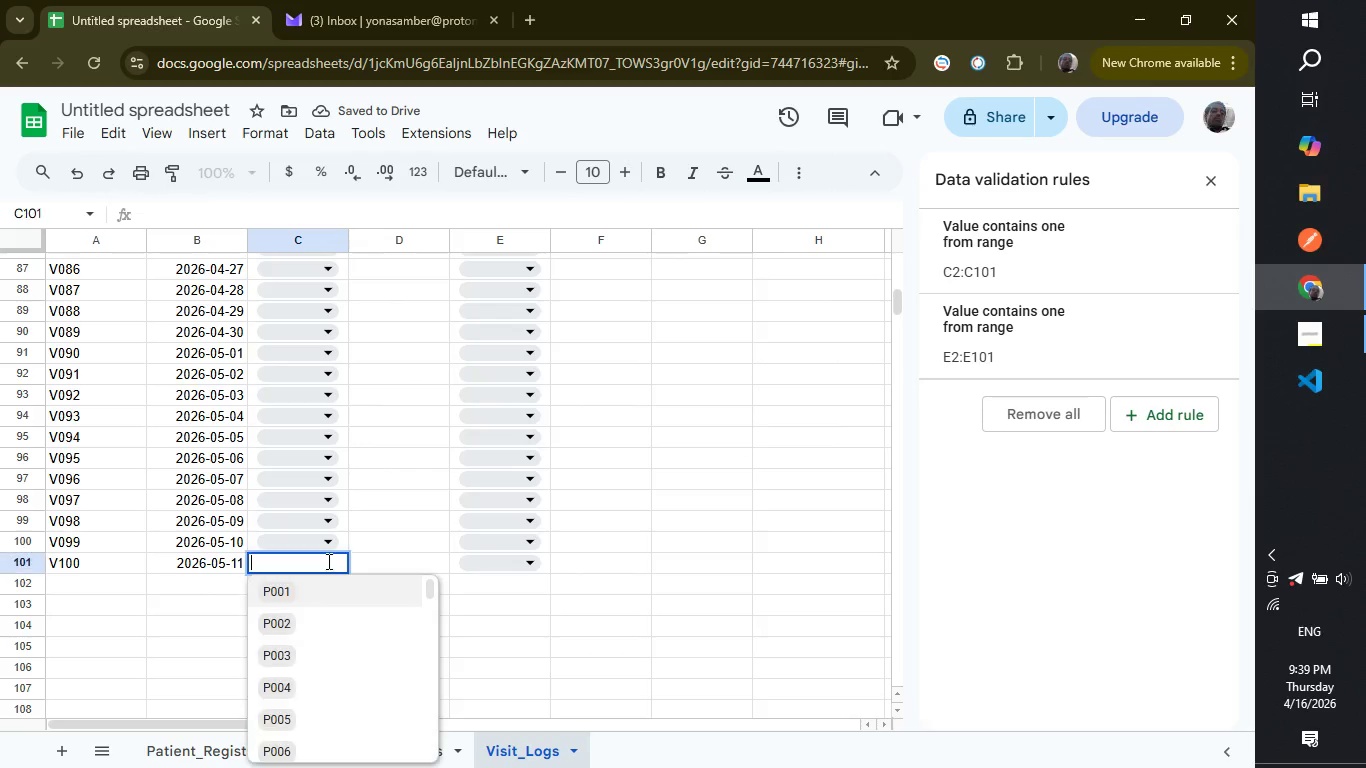 
left_click([327, 561])
 